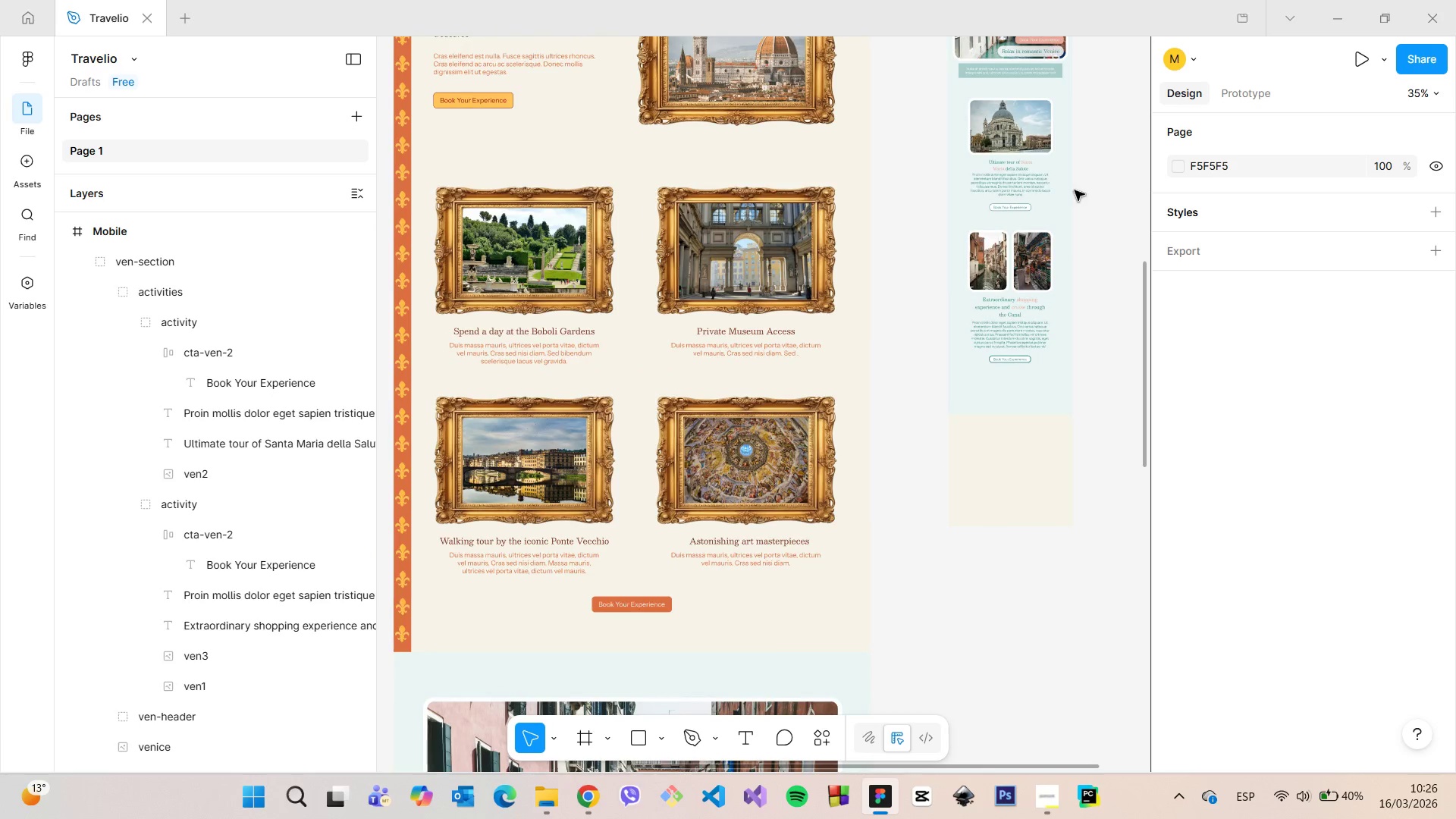 
scroll: coordinate [1065, 149], scroll_direction: up, amount: 7.0
 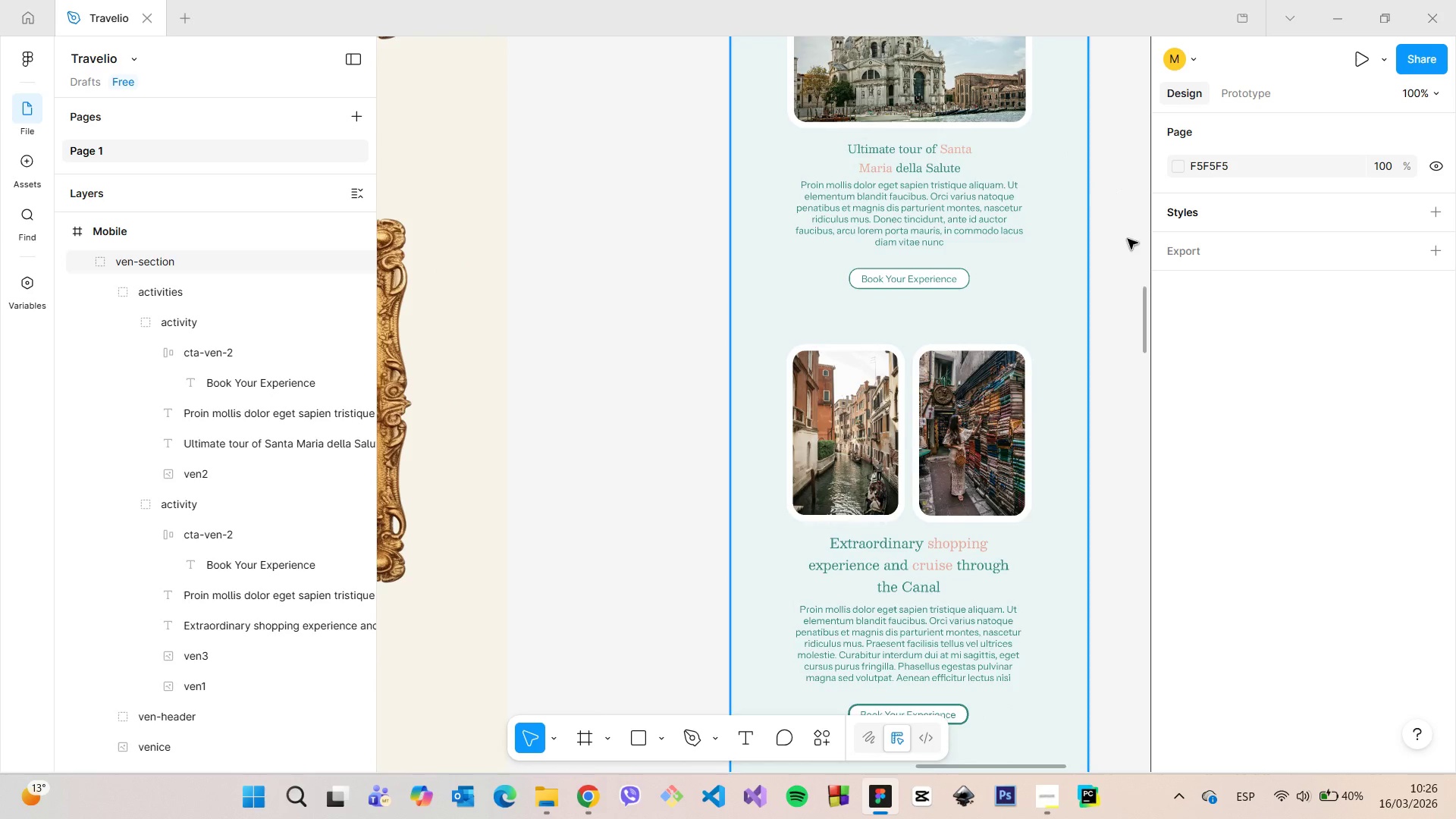 
left_click_drag(start_coordinate=[1143, 293], to_coordinate=[1142, 281])
 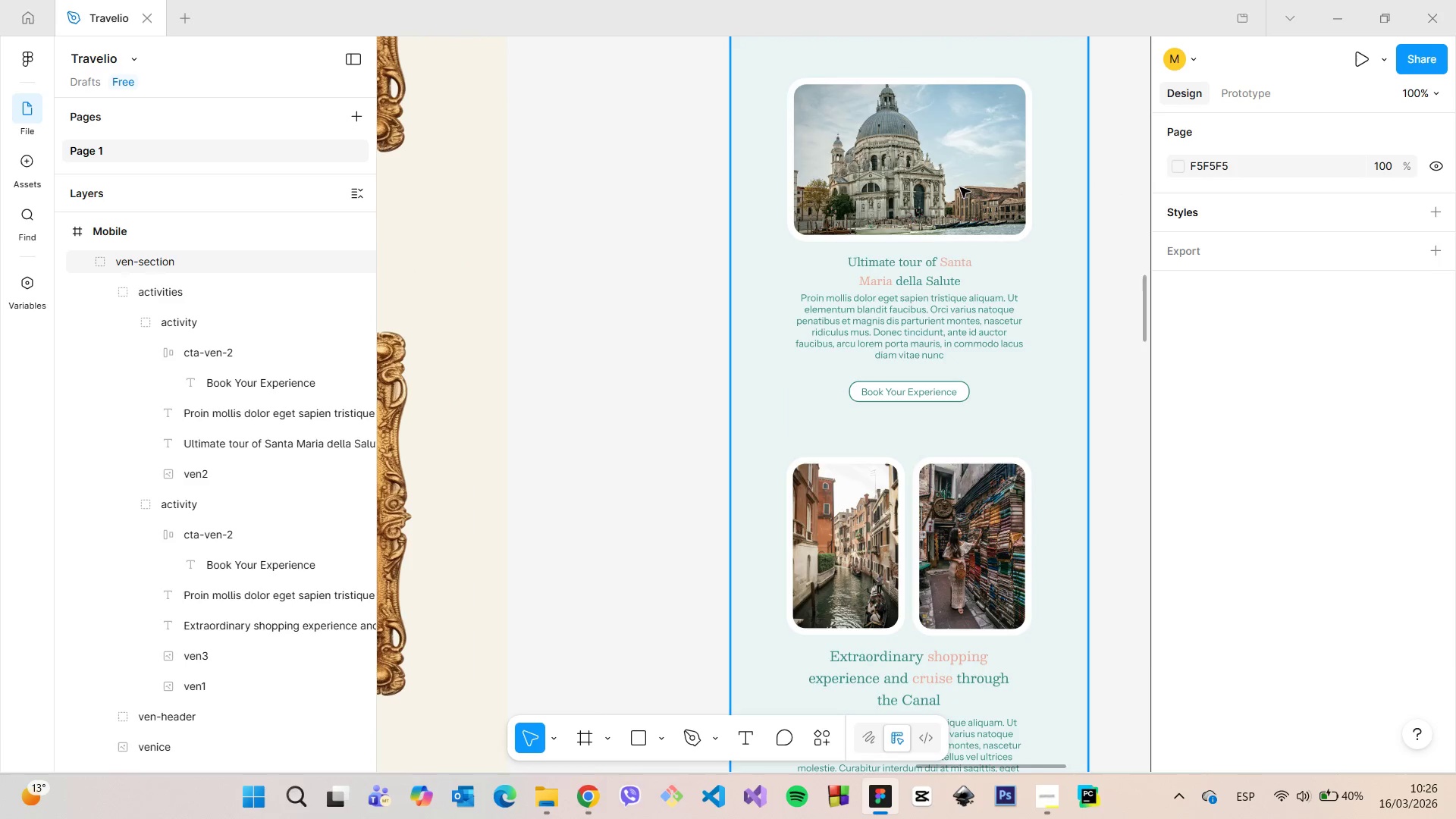 
double_click([960, 187])
 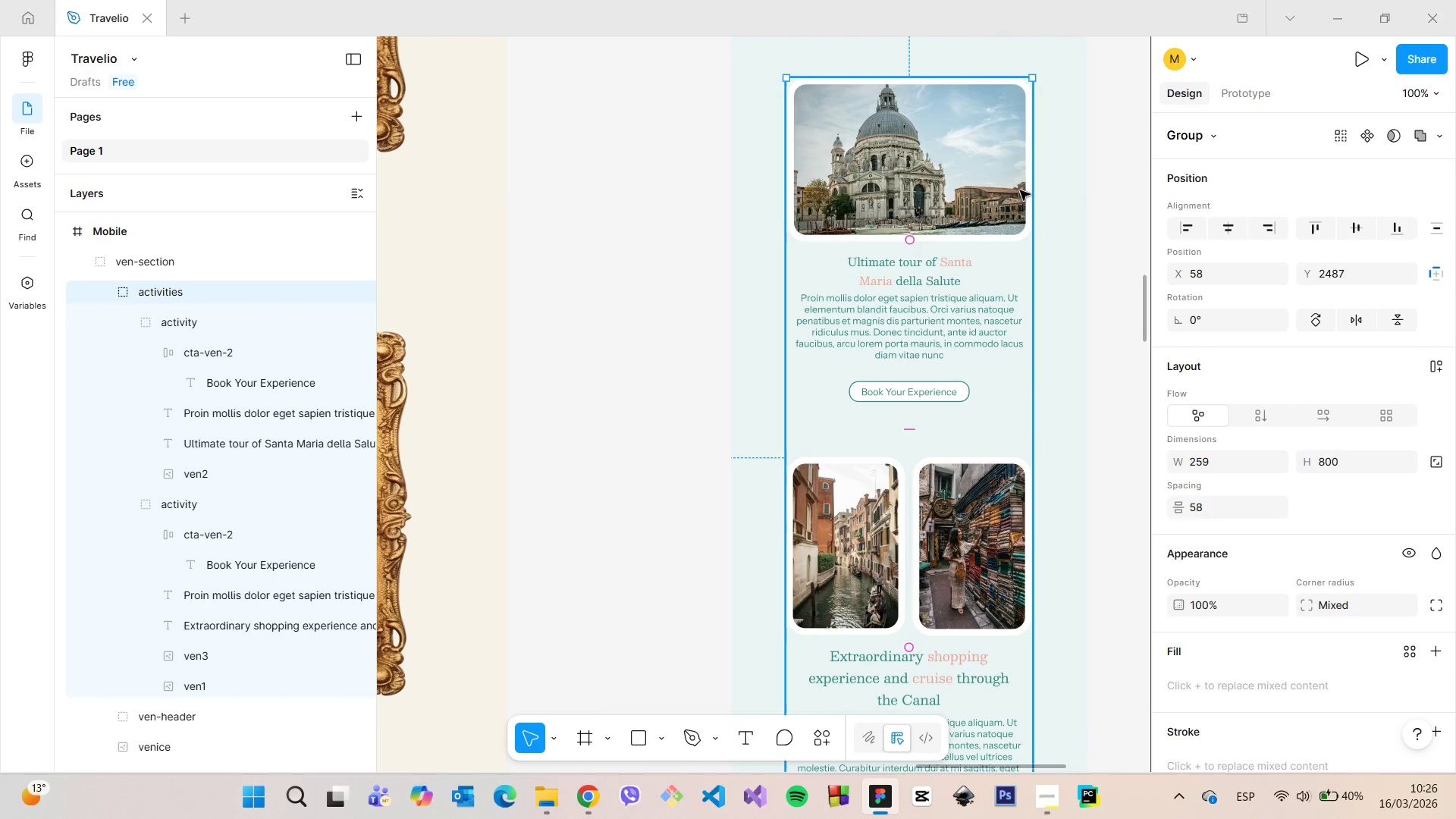 
hold_key(key=AltLeft, duration=1.5)
 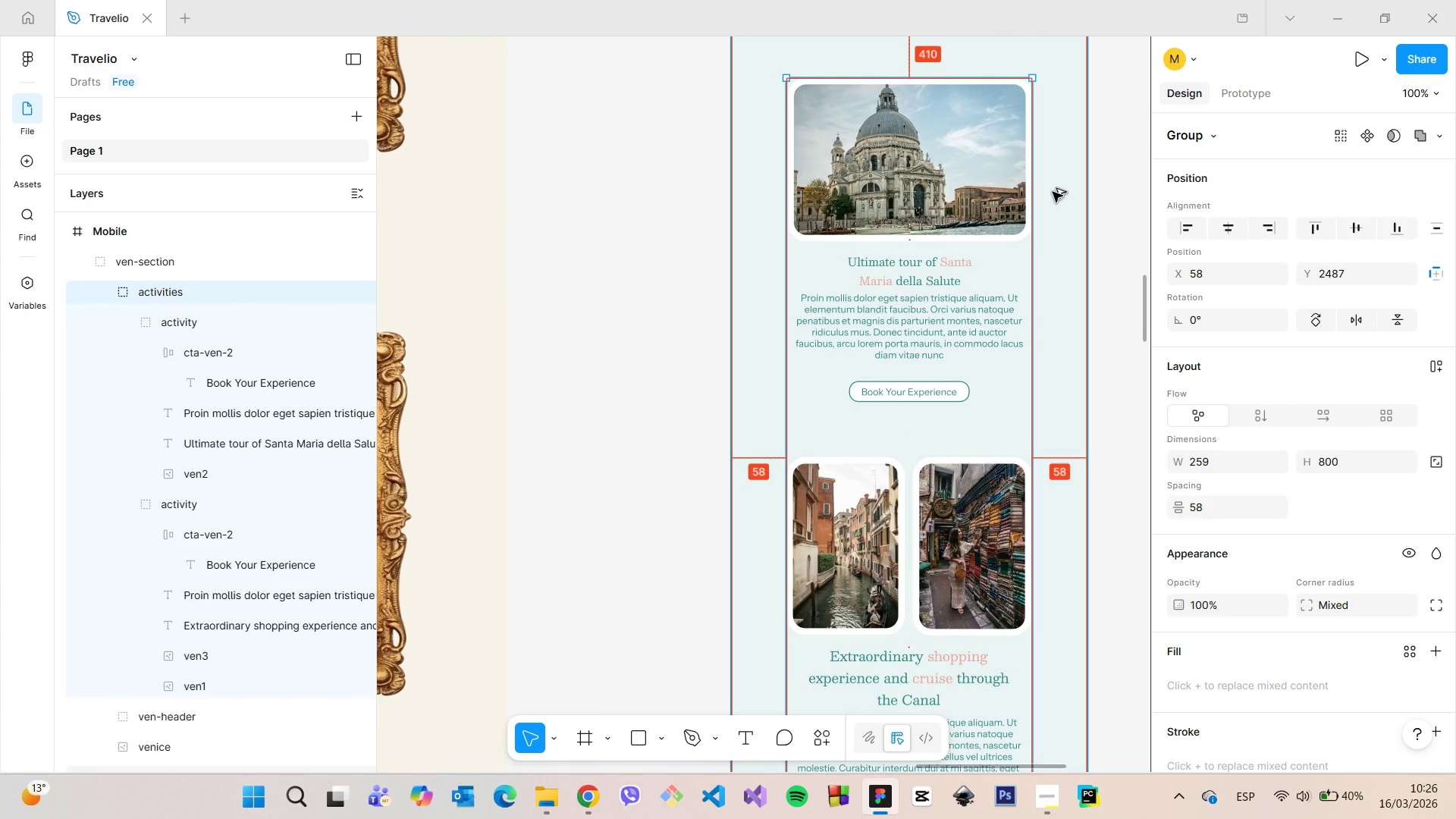 
hold_key(key=AltLeft, duration=1.2)
 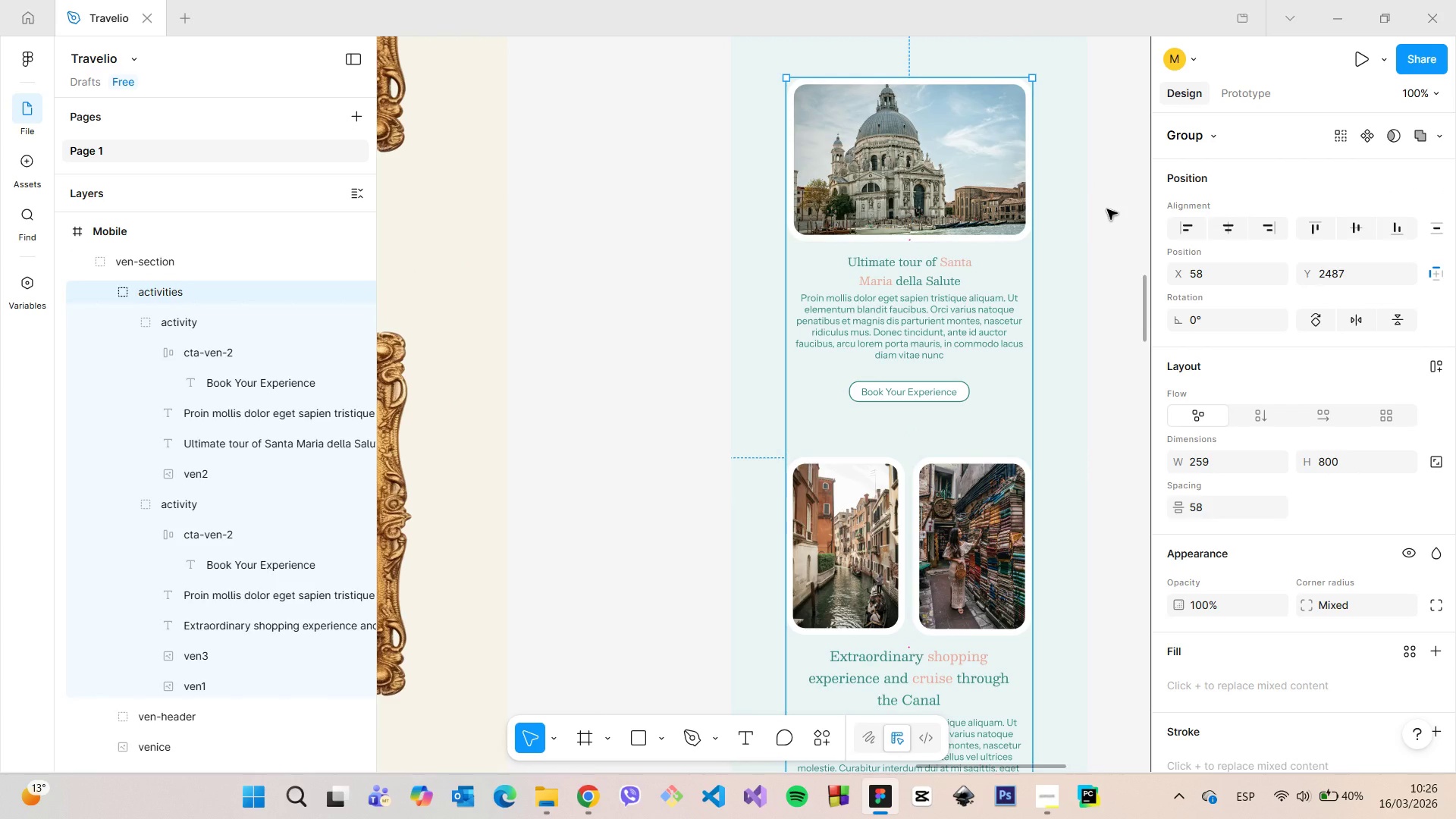 
left_click([1107, 209])
 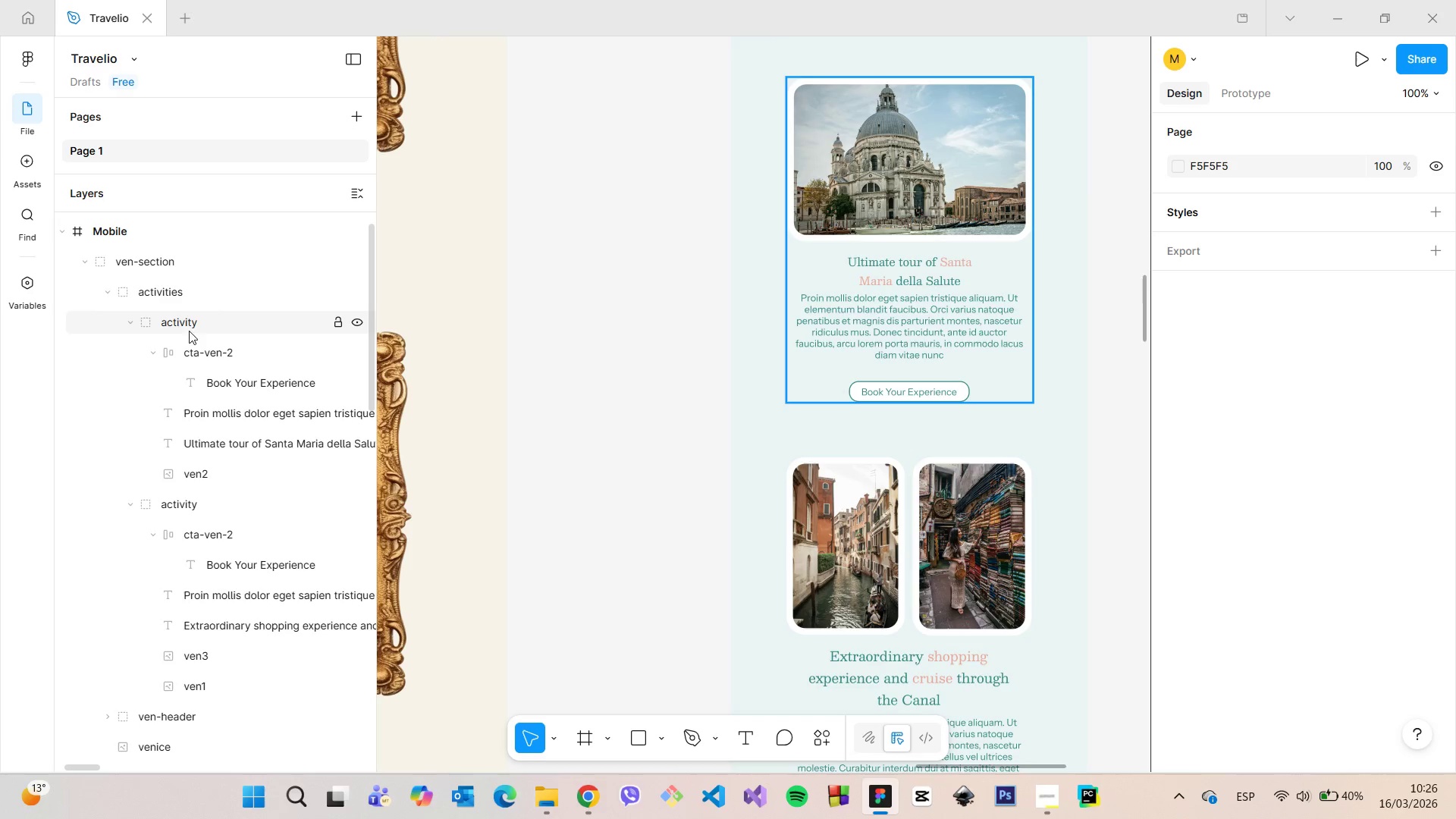 
left_click([133, 318])
 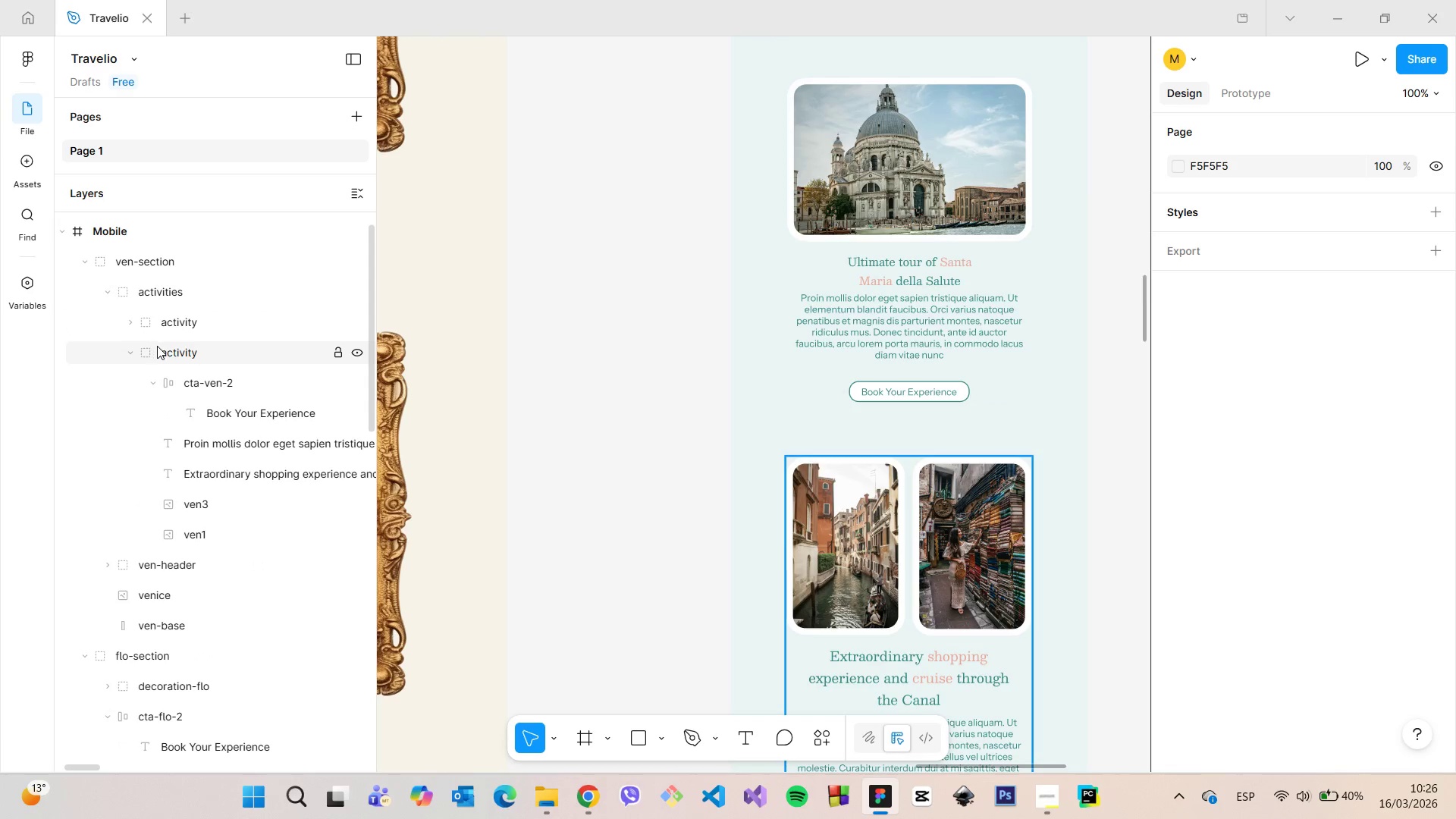 
left_click([158, 349])
 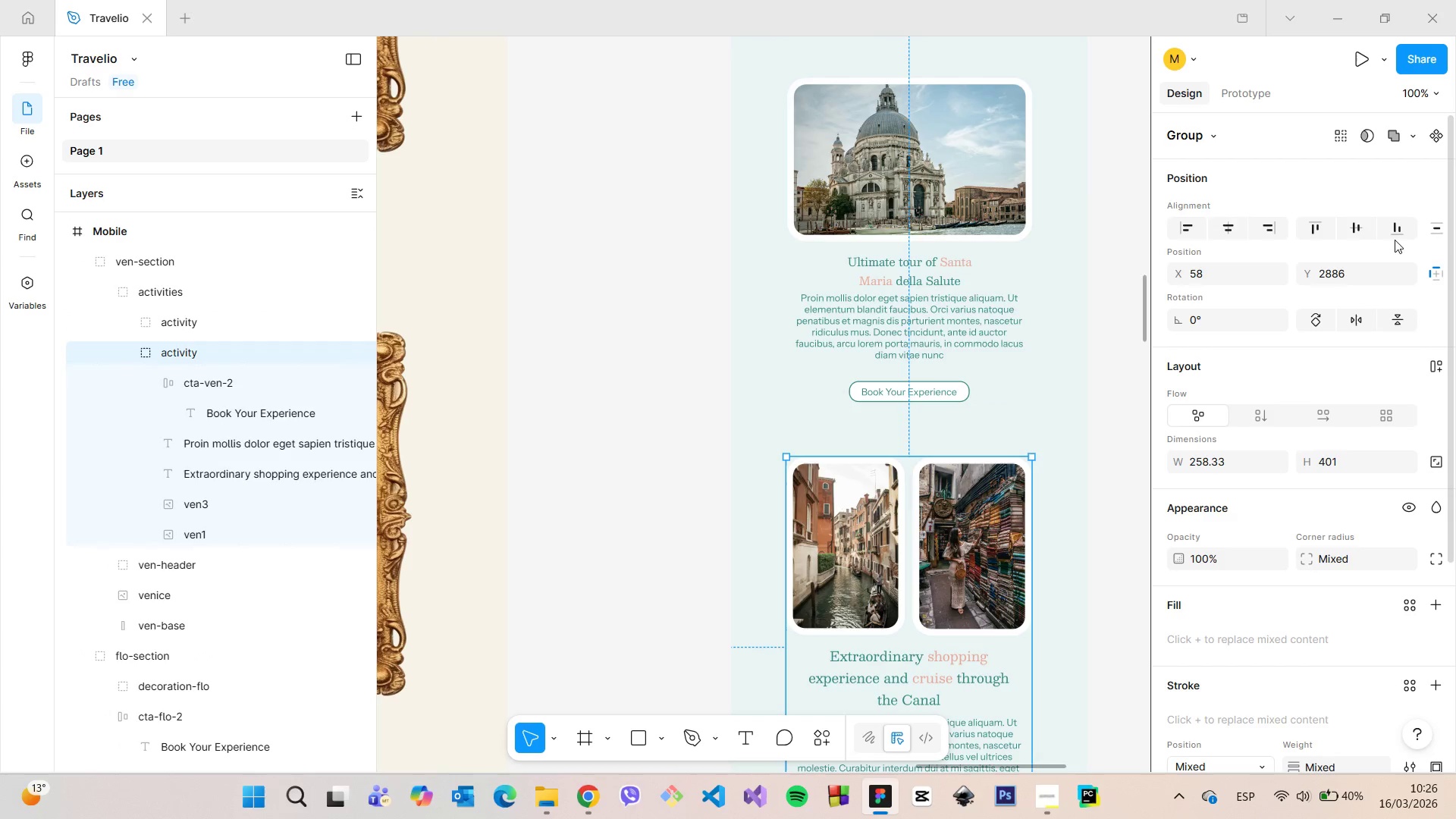 
left_click([1365, 271])
 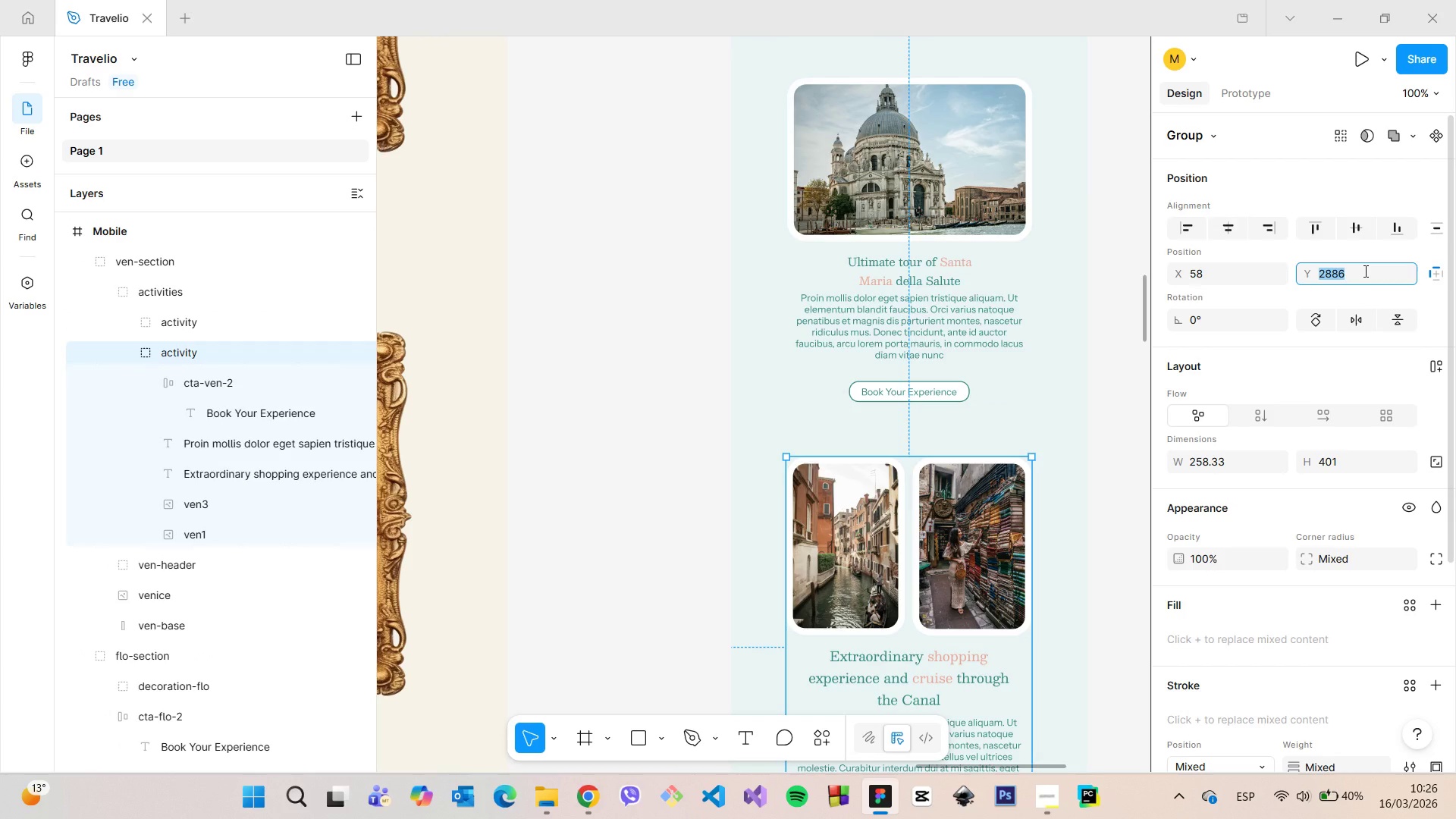 
key(ArrowDown)
 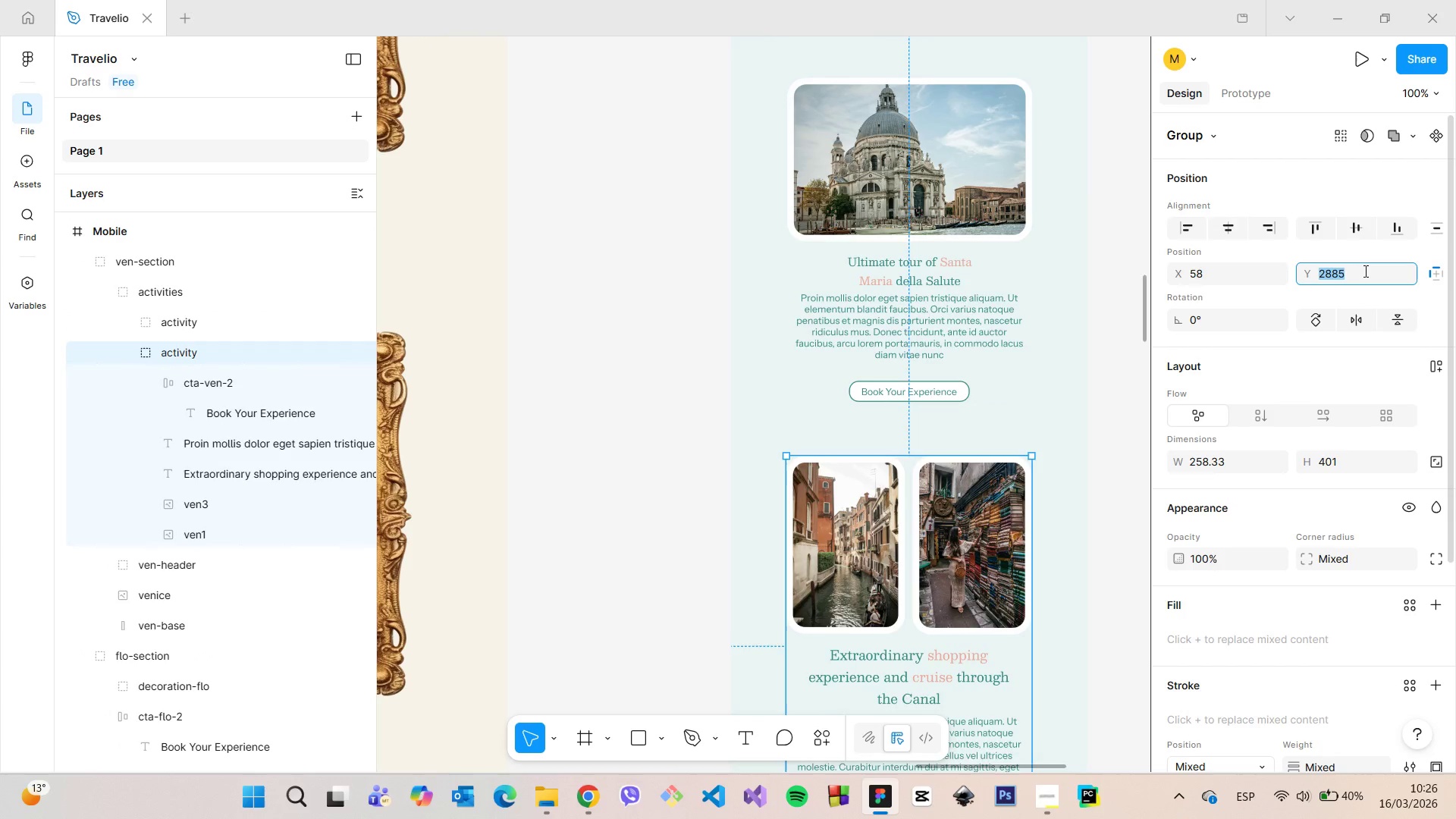 
key(ArrowDown)
 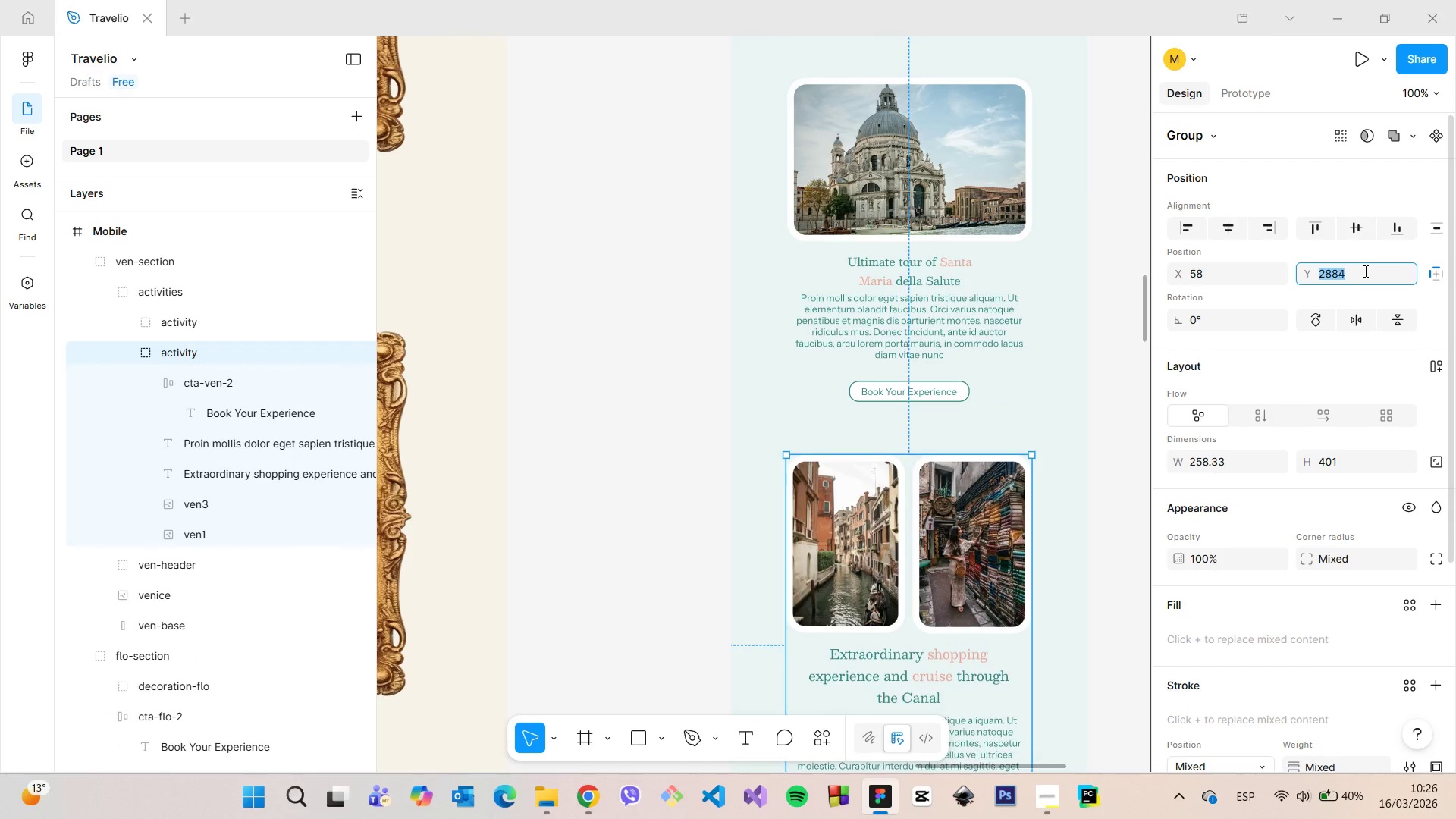 
key(ArrowDown)
 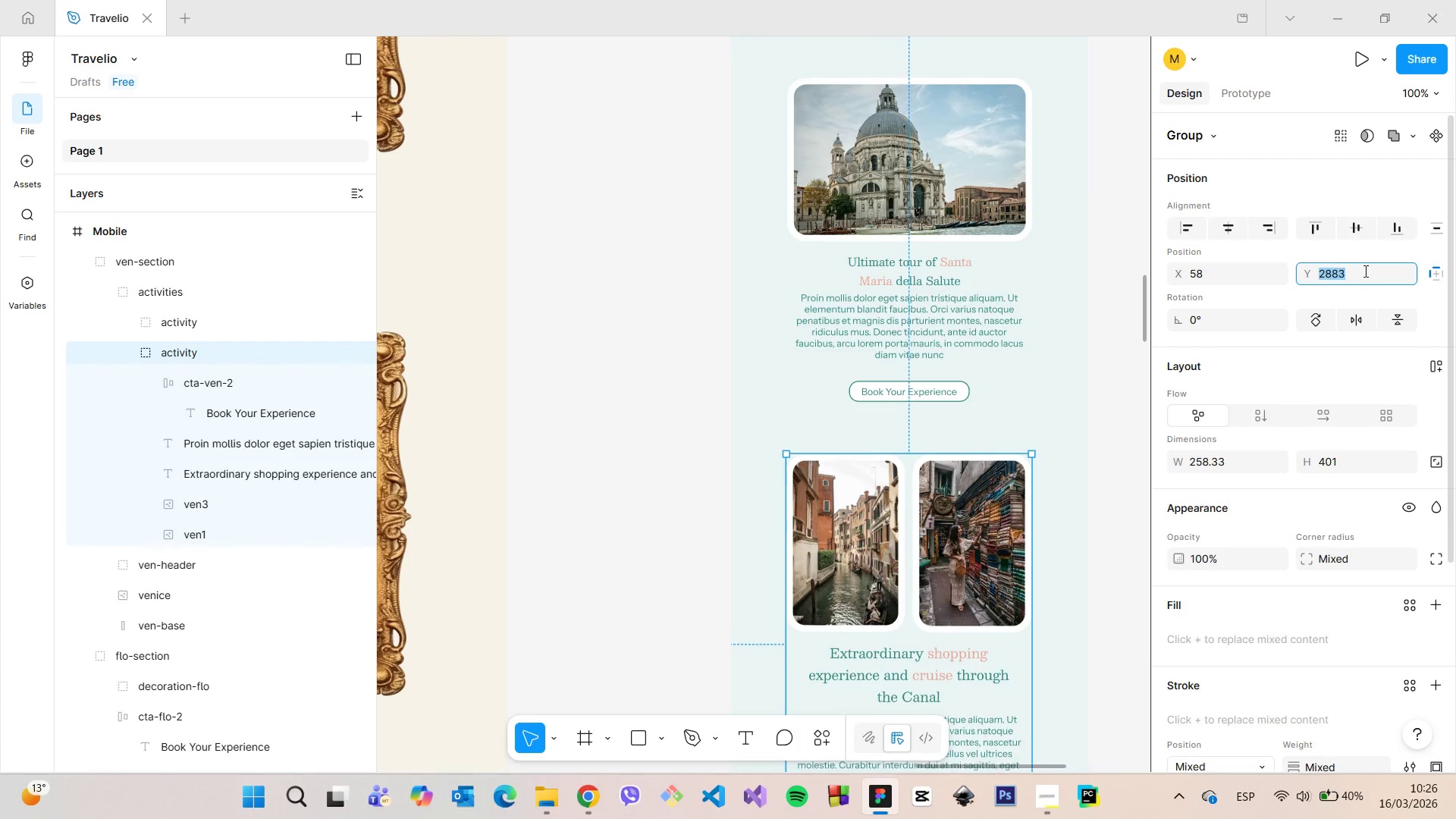 
key(ArrowDown)
 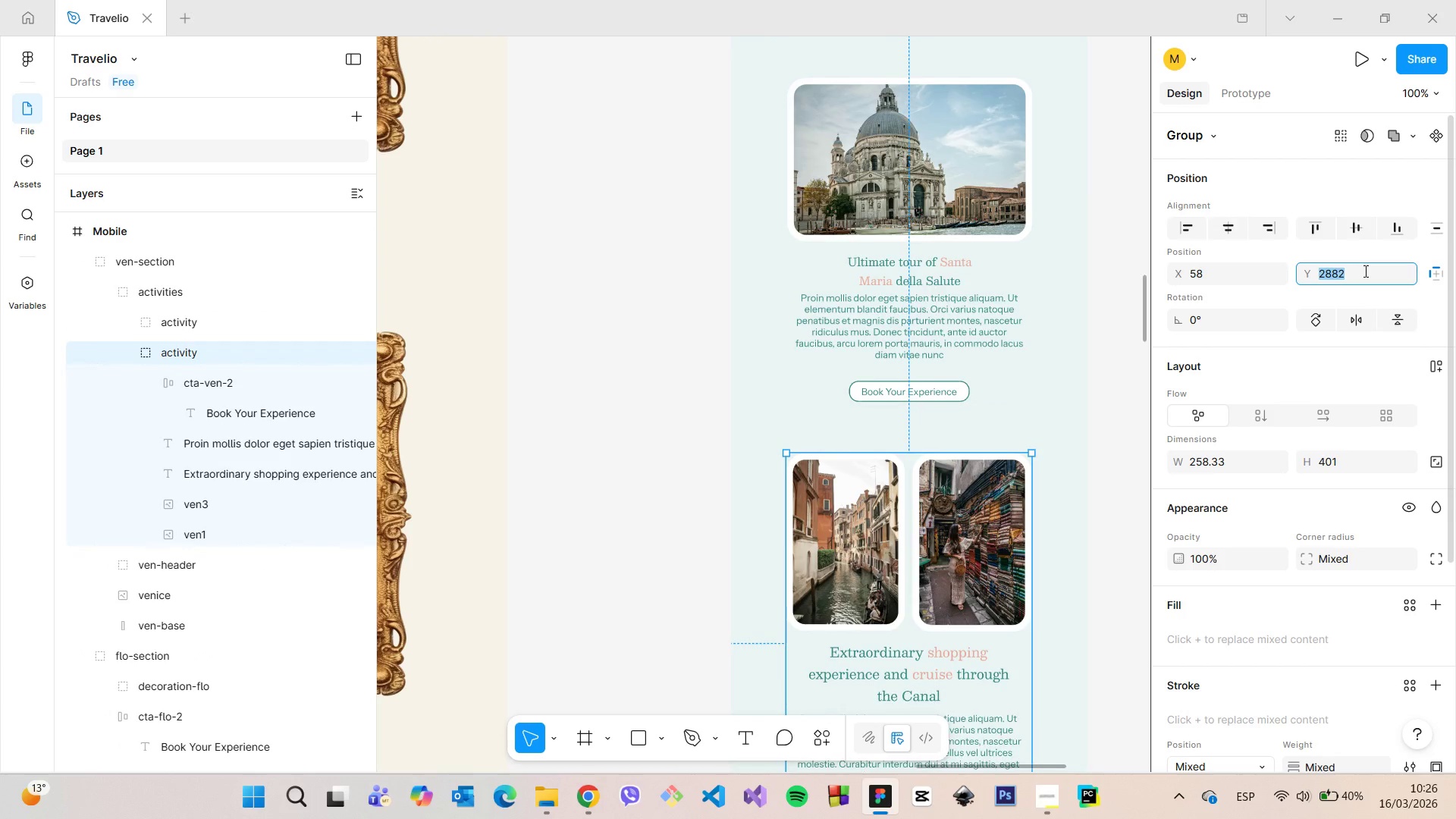 
key(ArrowDown)
 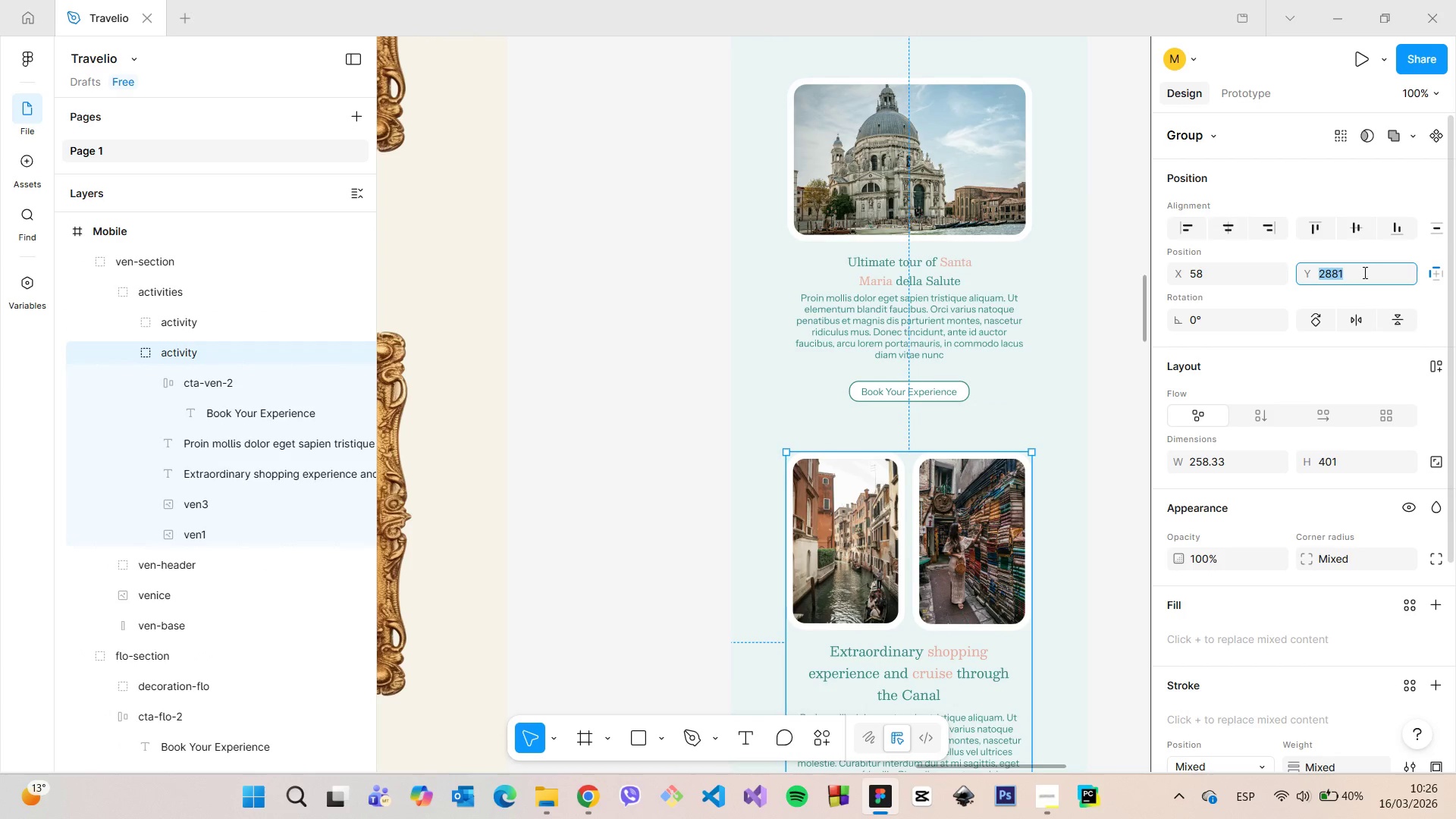 
hold_key(key=AltLeft, duration=0.7)
 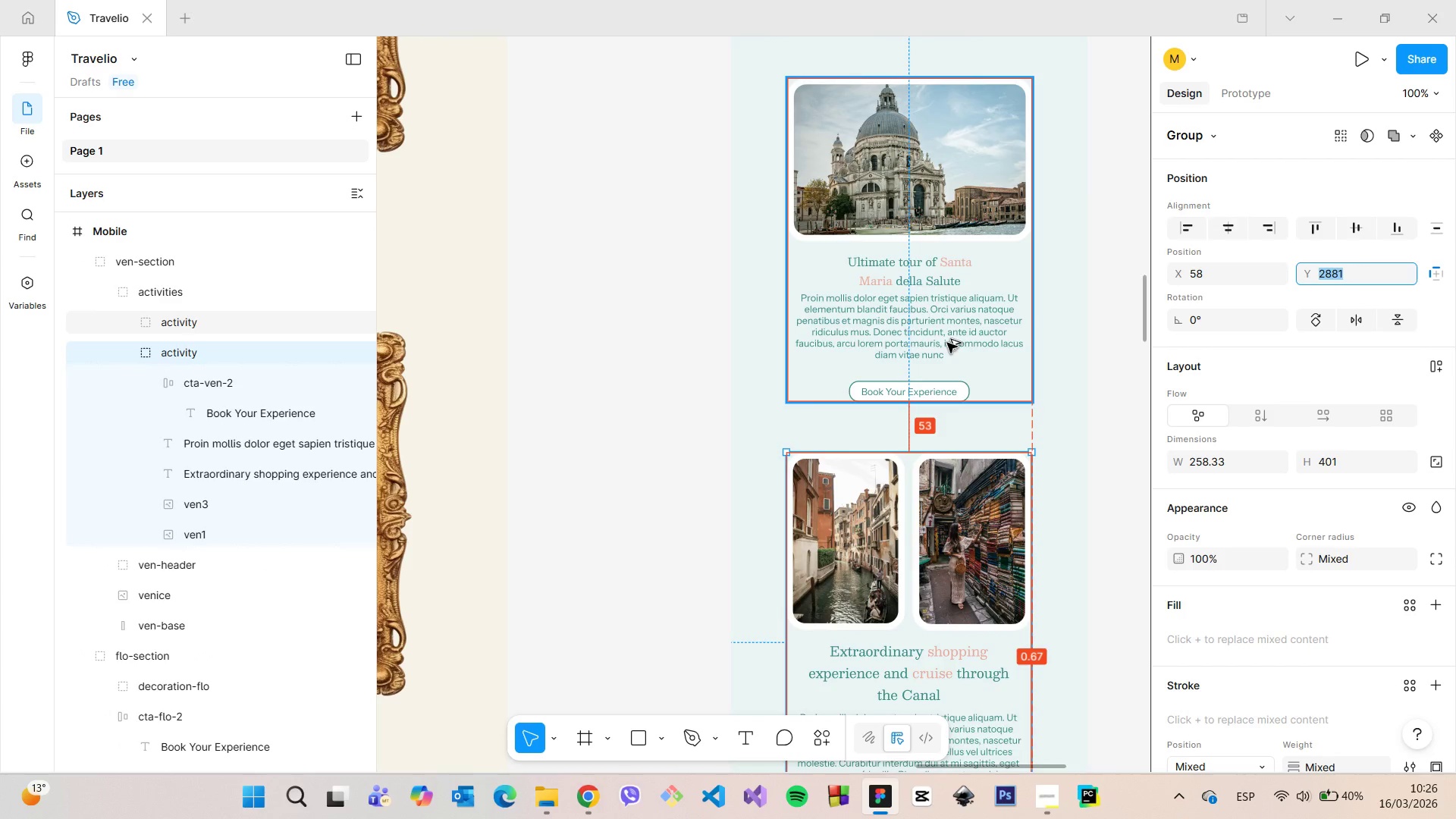 
key(ArrowDown)
 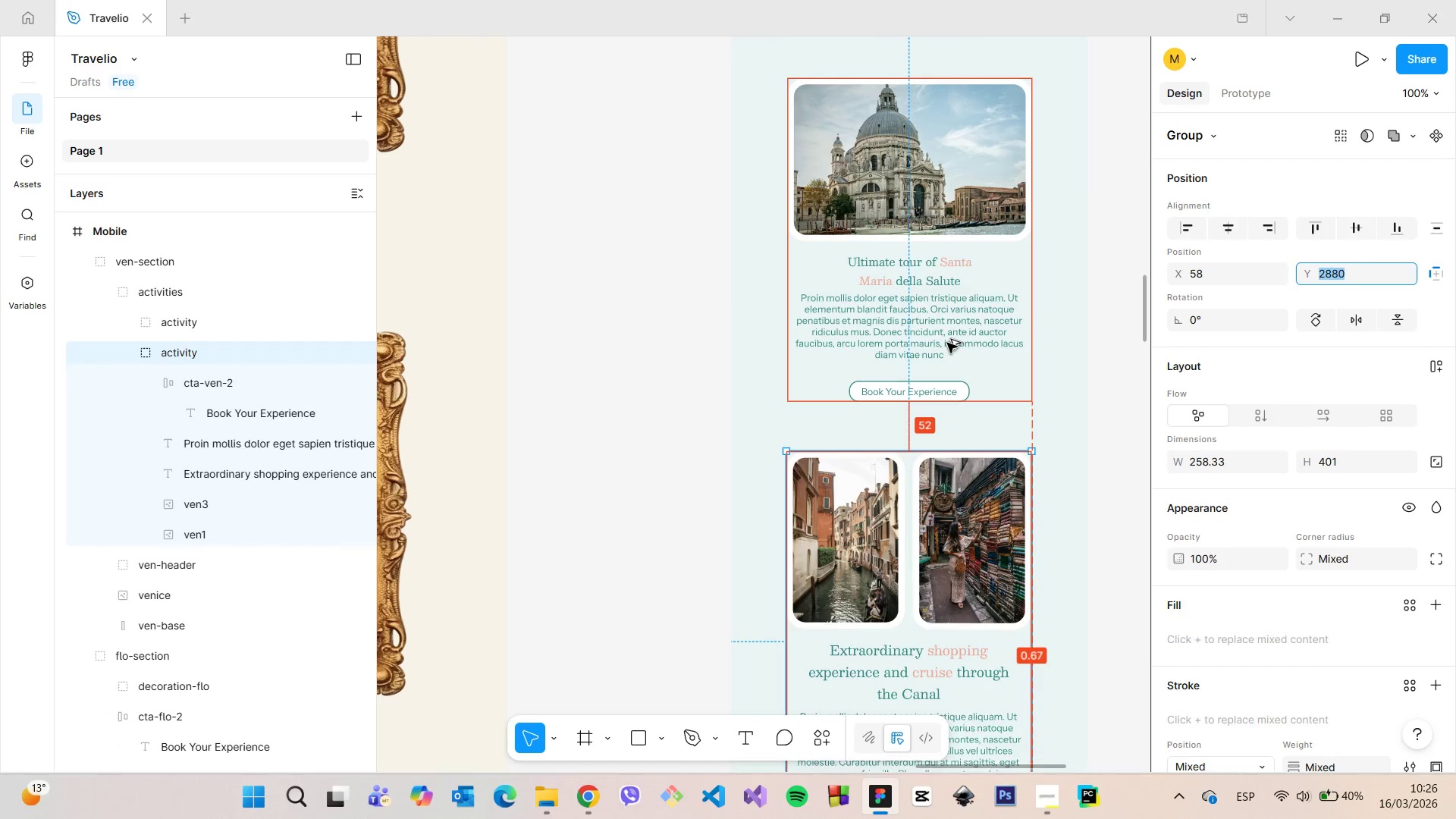 
key(ArrowDown)
 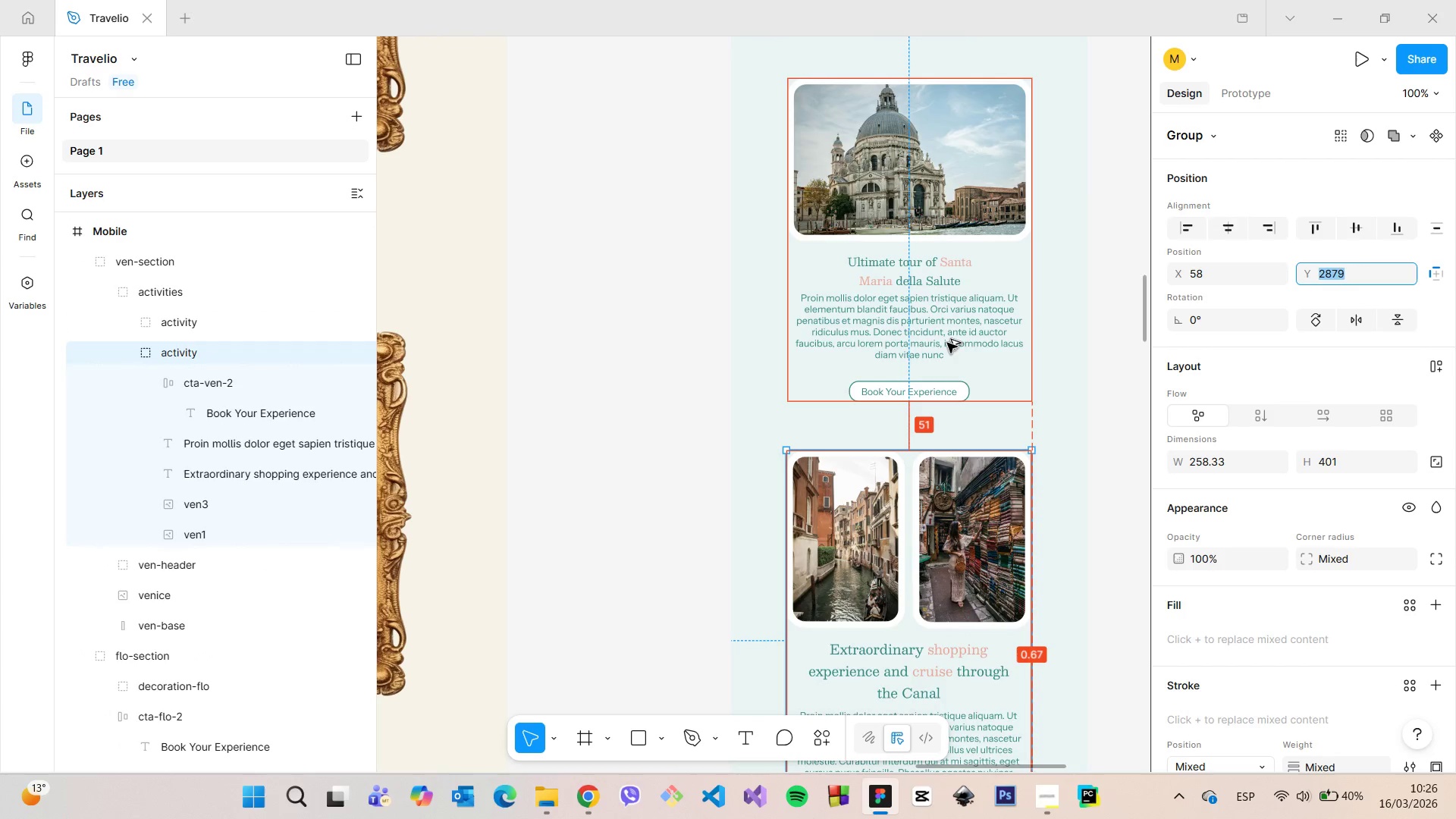 
hold_key(key=AltLeft, duration=0.41)
 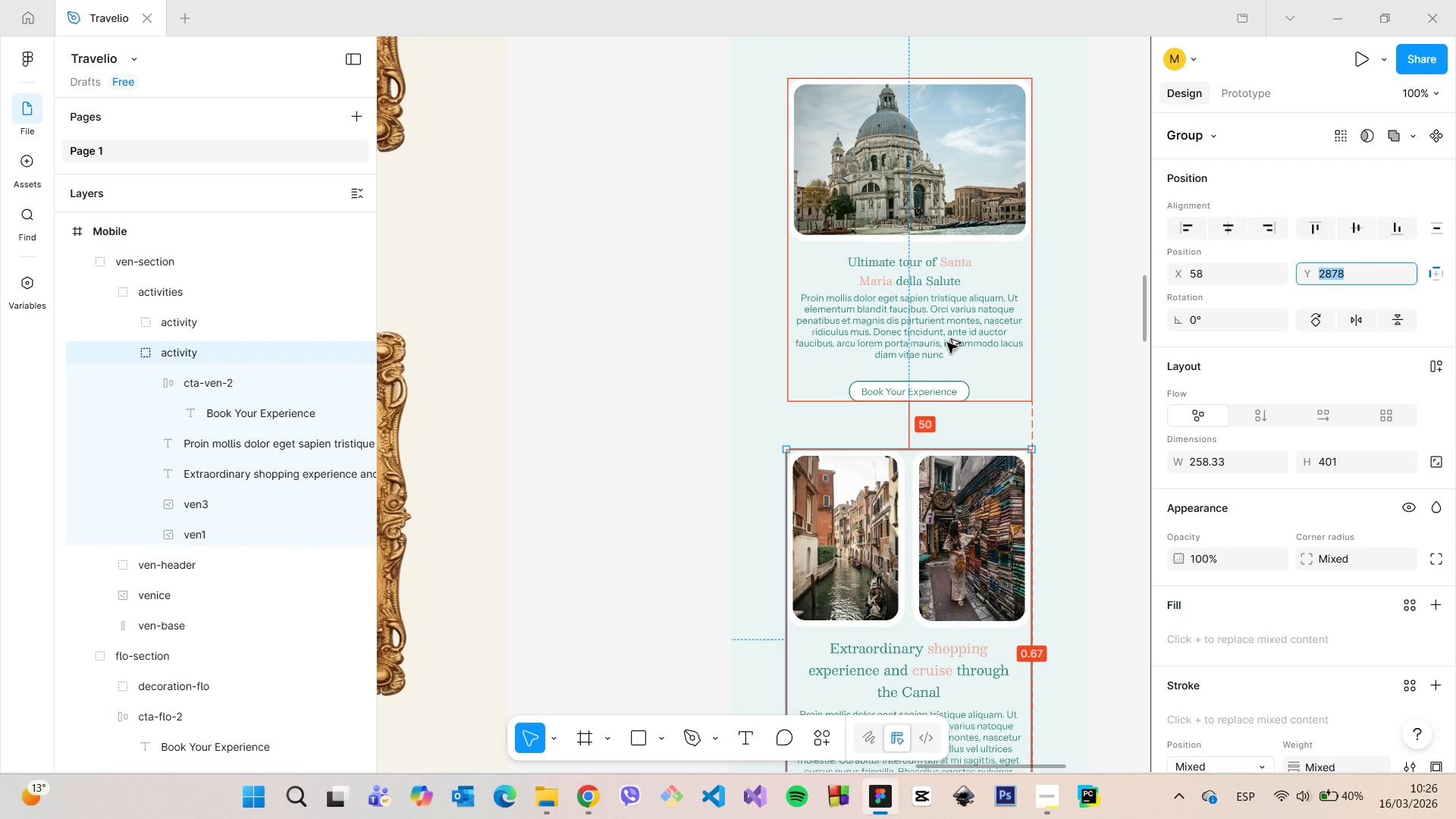 
key(ArrowDown)
 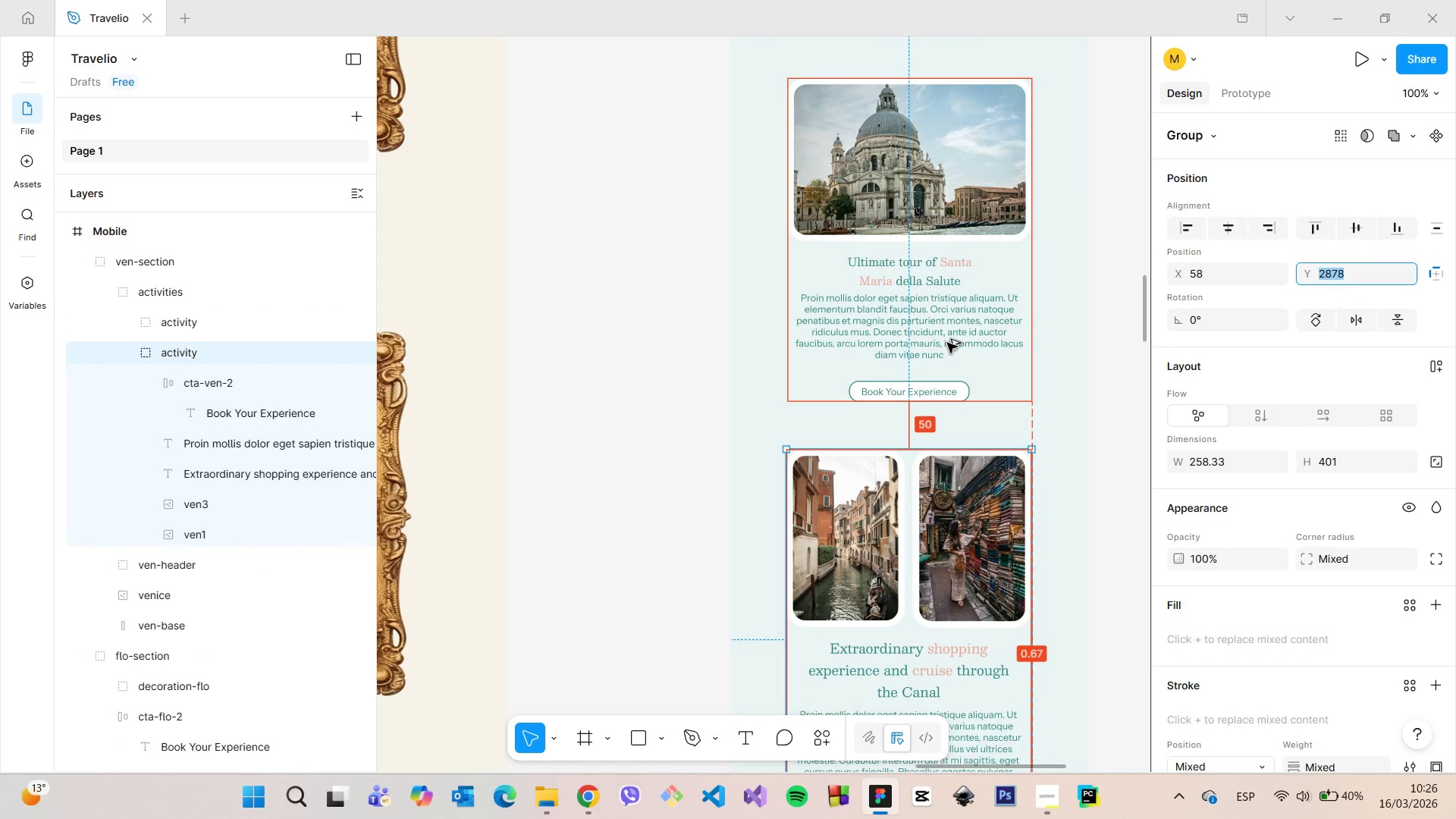 
hold_key(key=AltLeft, duration=0.41)
 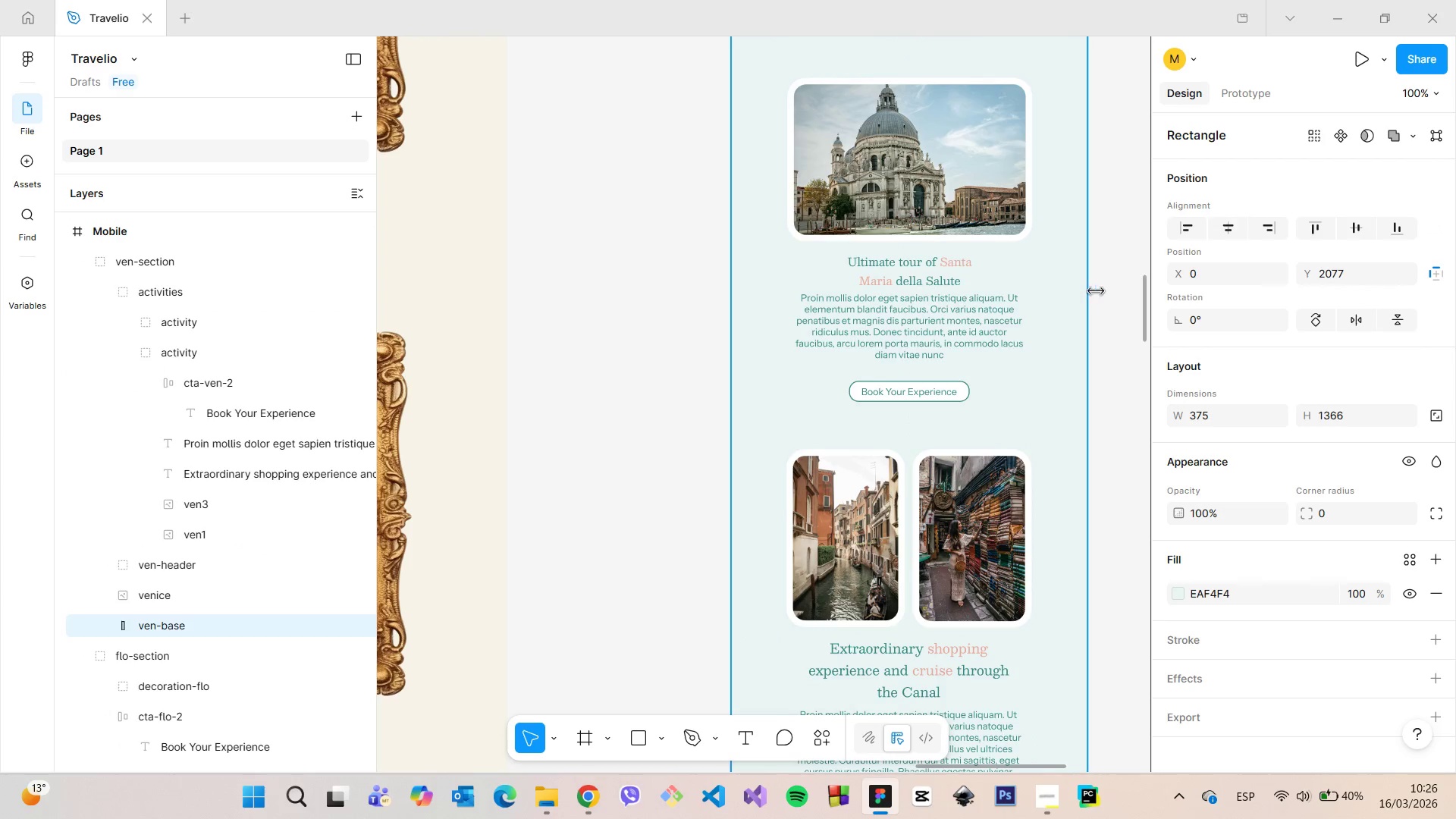 
double_click([1119, 293])
 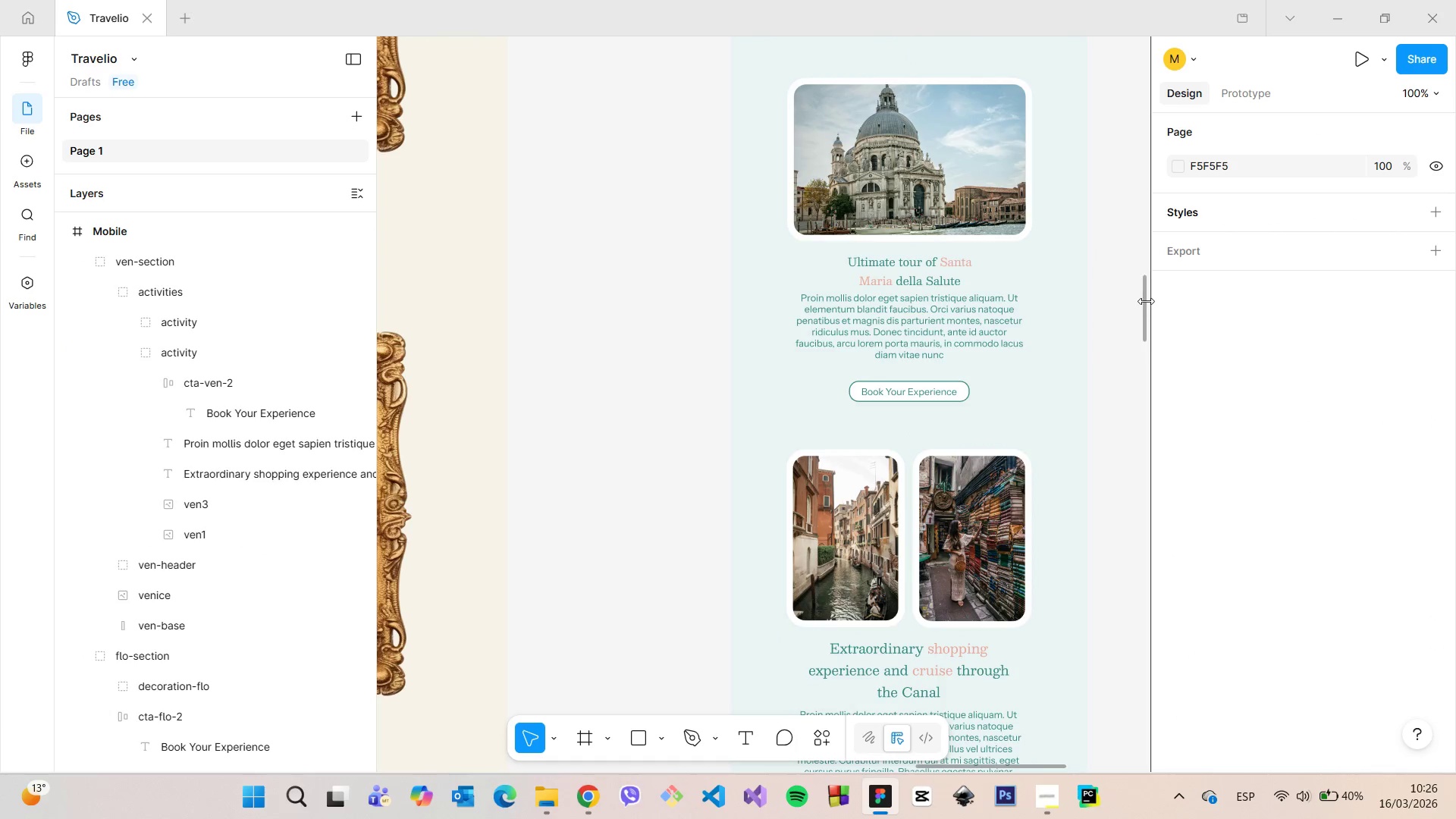 
left_click_drag(start_coordinate=[1146, 301], to_coordinate=[1142, 294])
 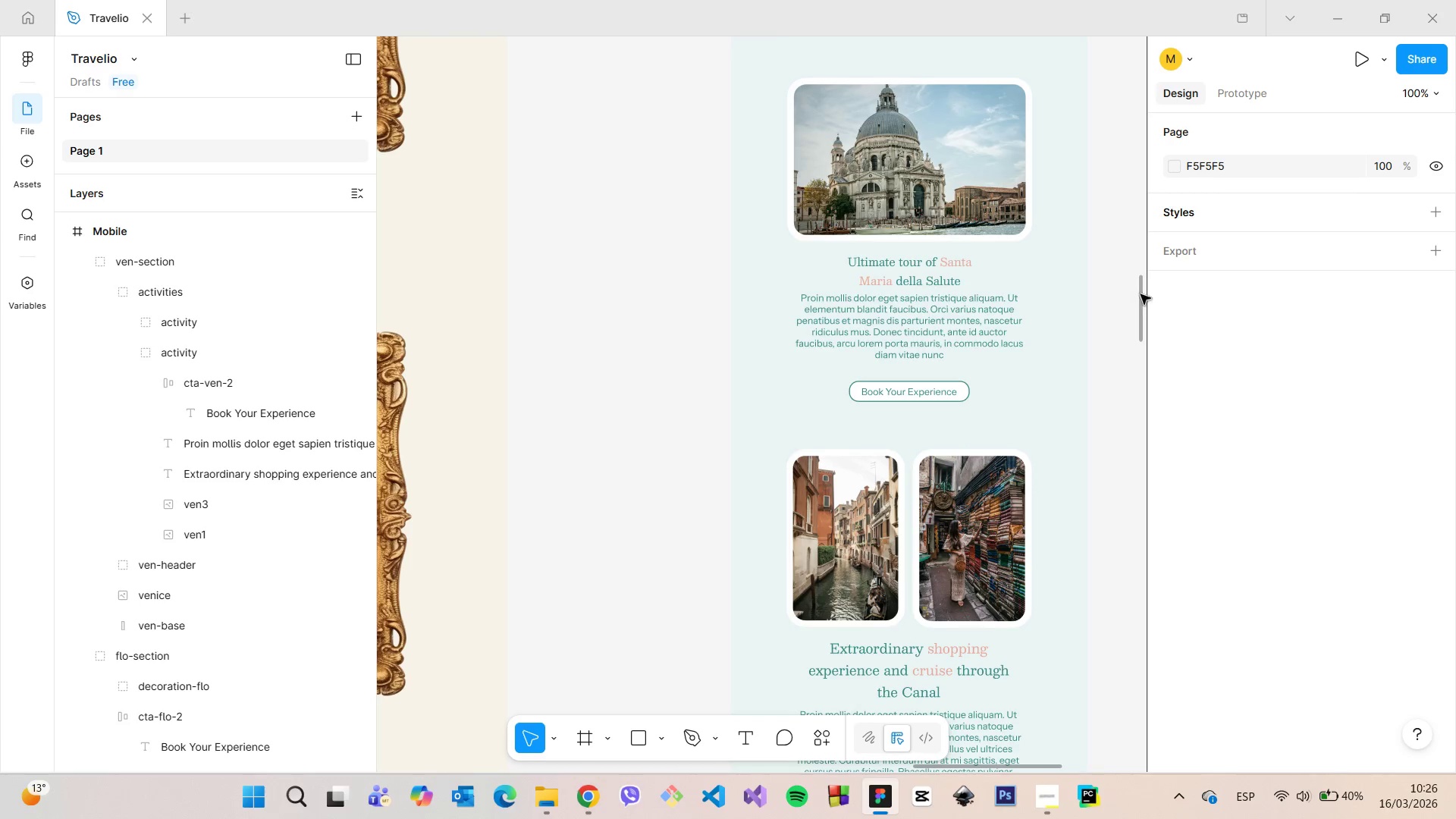 
left_click_drag(start_coordinate=[1141, 294], to_coordinate=[1111, 245])
 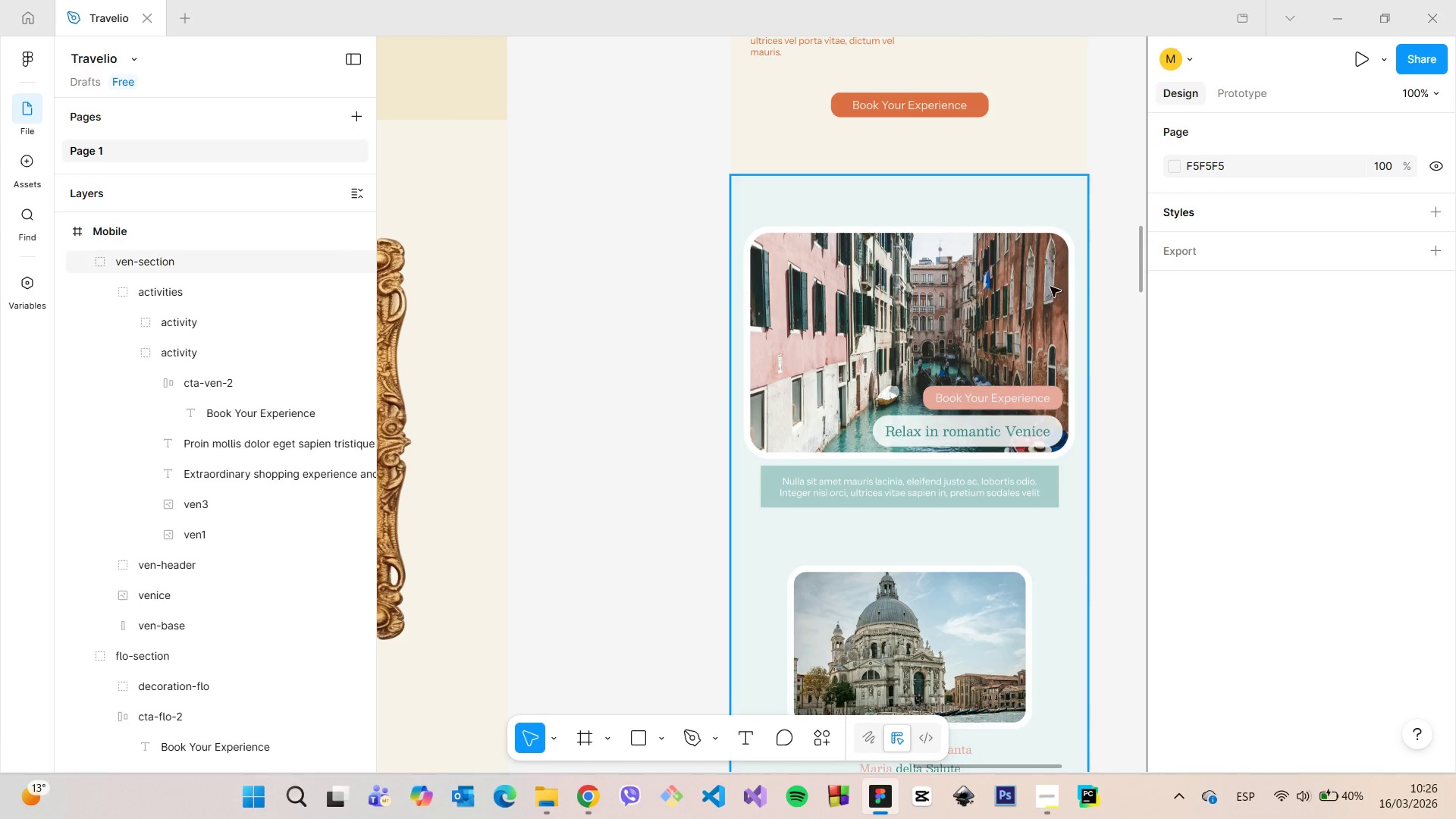 
scroll: coordinate [1050, 287], scroll_direction: up, amount: 5.0
 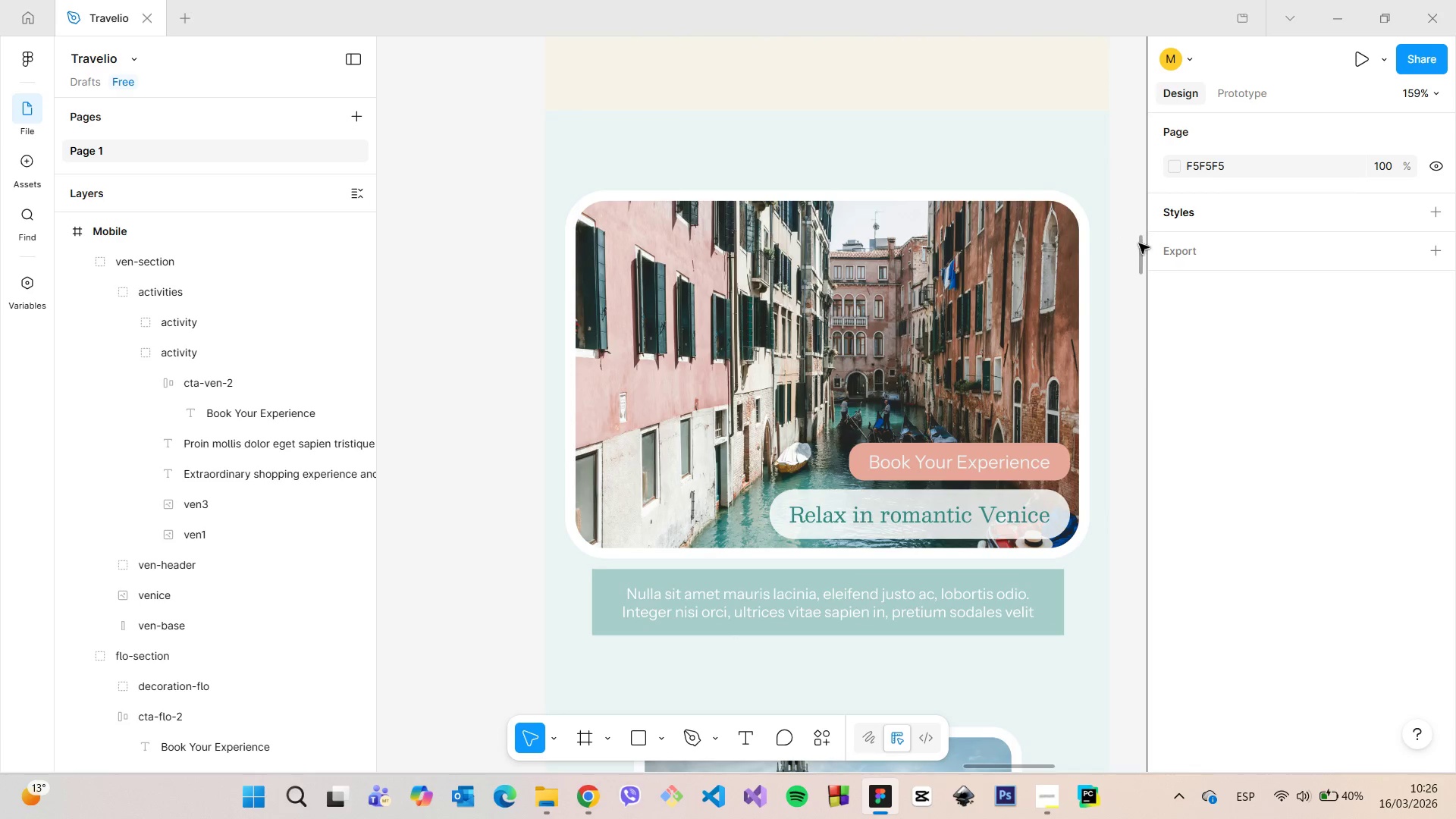 
left_click_drag(start_coordinate=[1139, 243], to_coordinate=[1134, 334])
 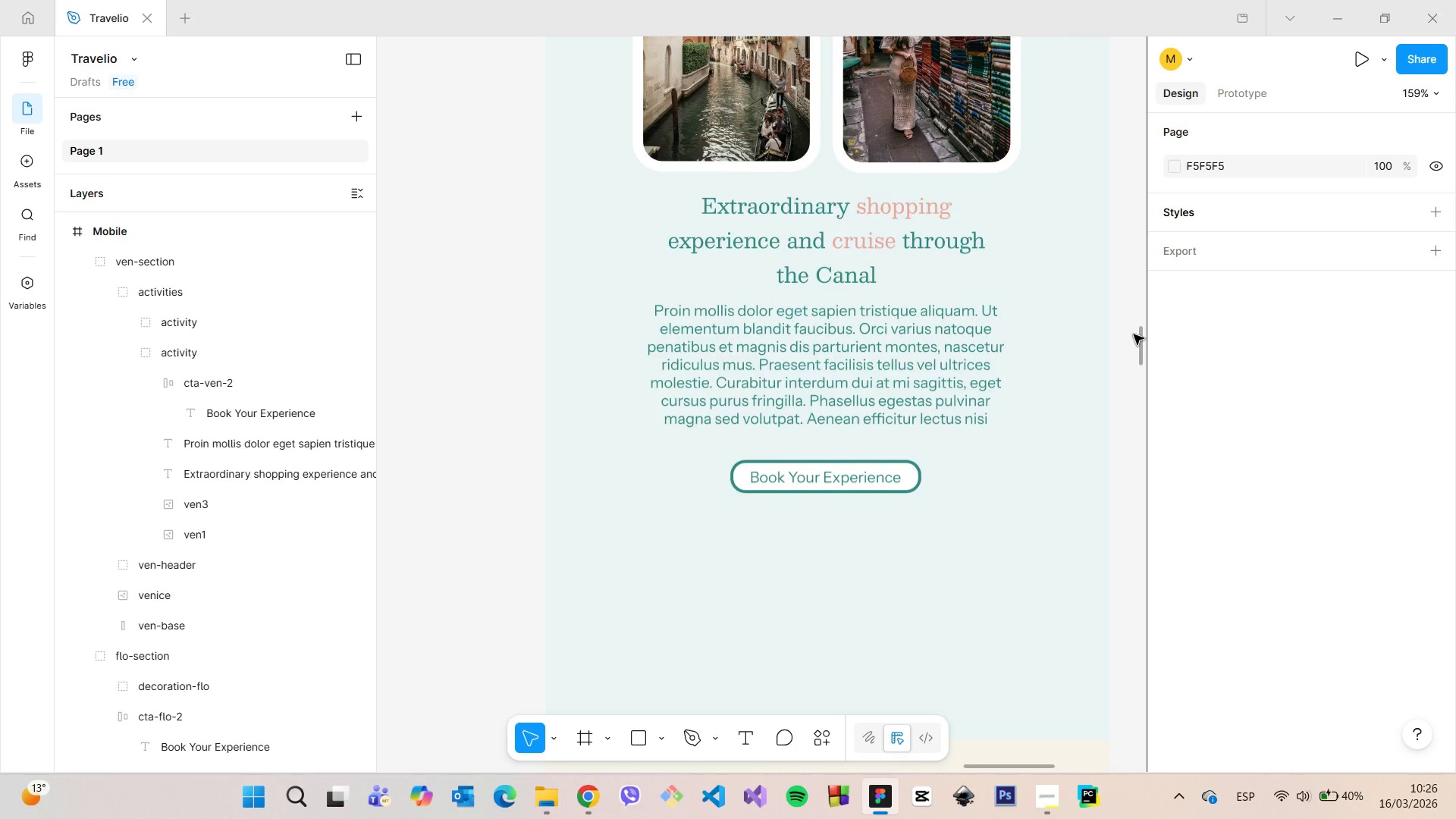 
scroll: coordinate [1134, 334], scroll_direction: down, amount: 4.0
 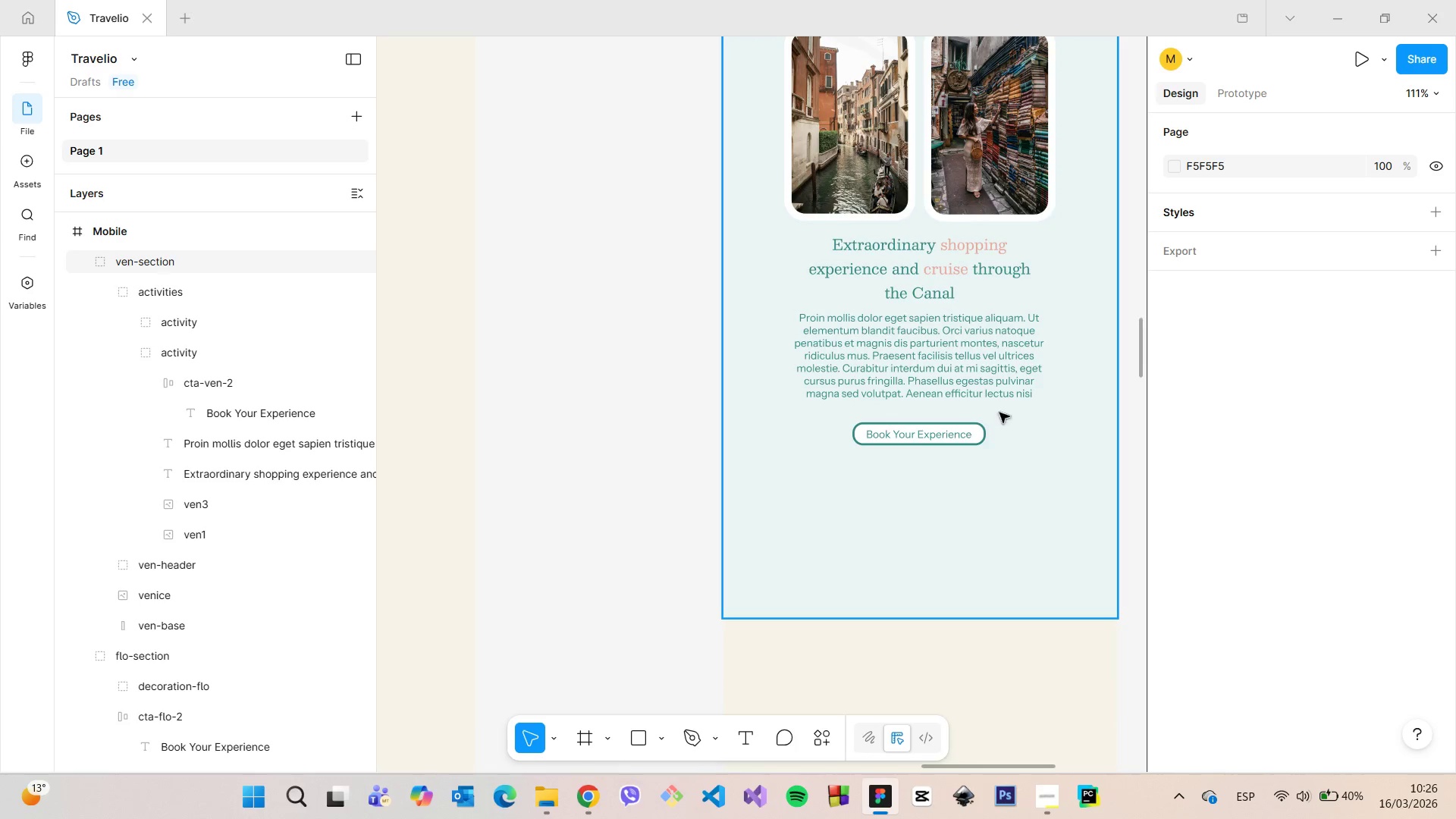 
double_click([980, 428])
 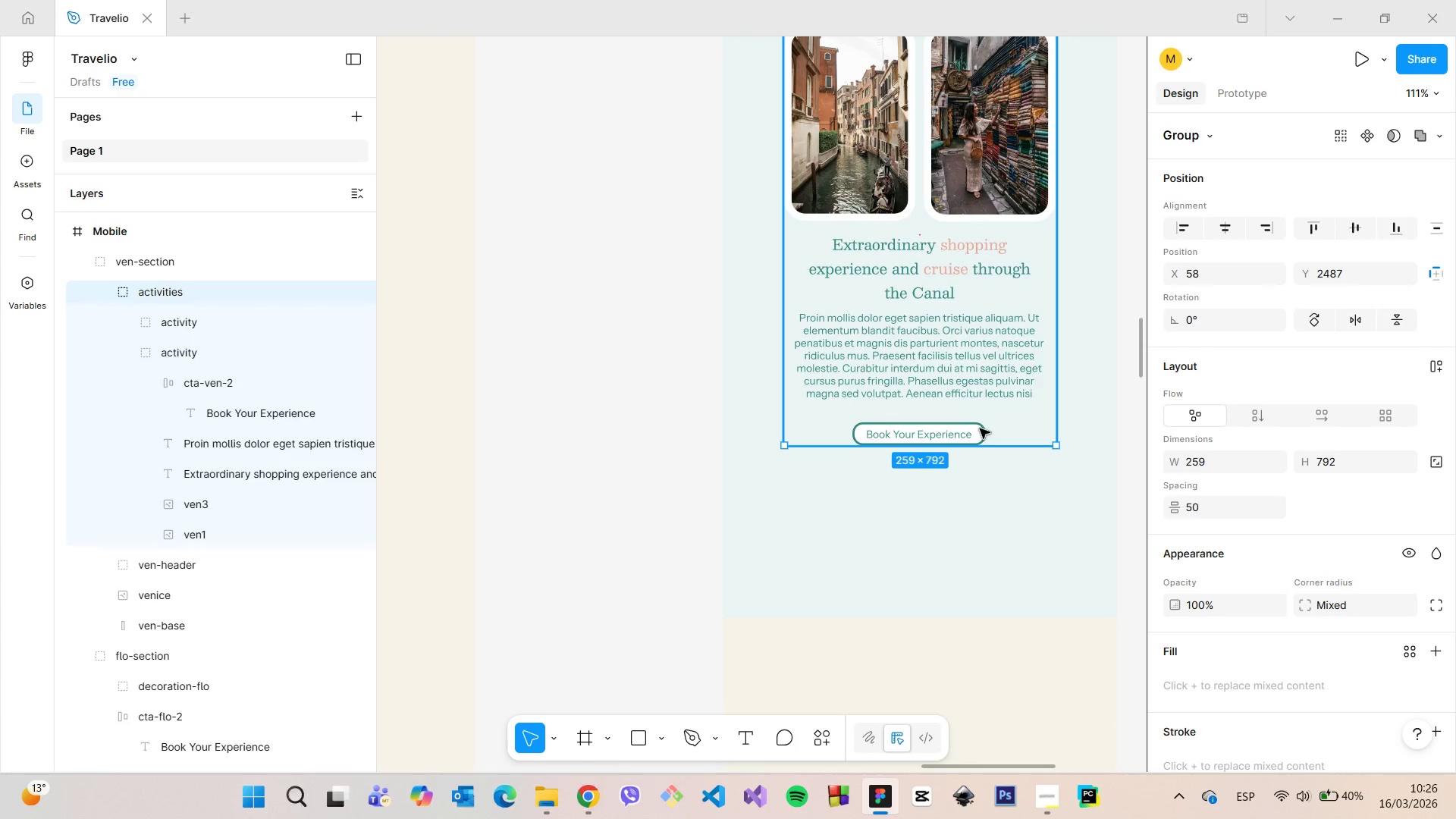 
double_click([980, 428])
 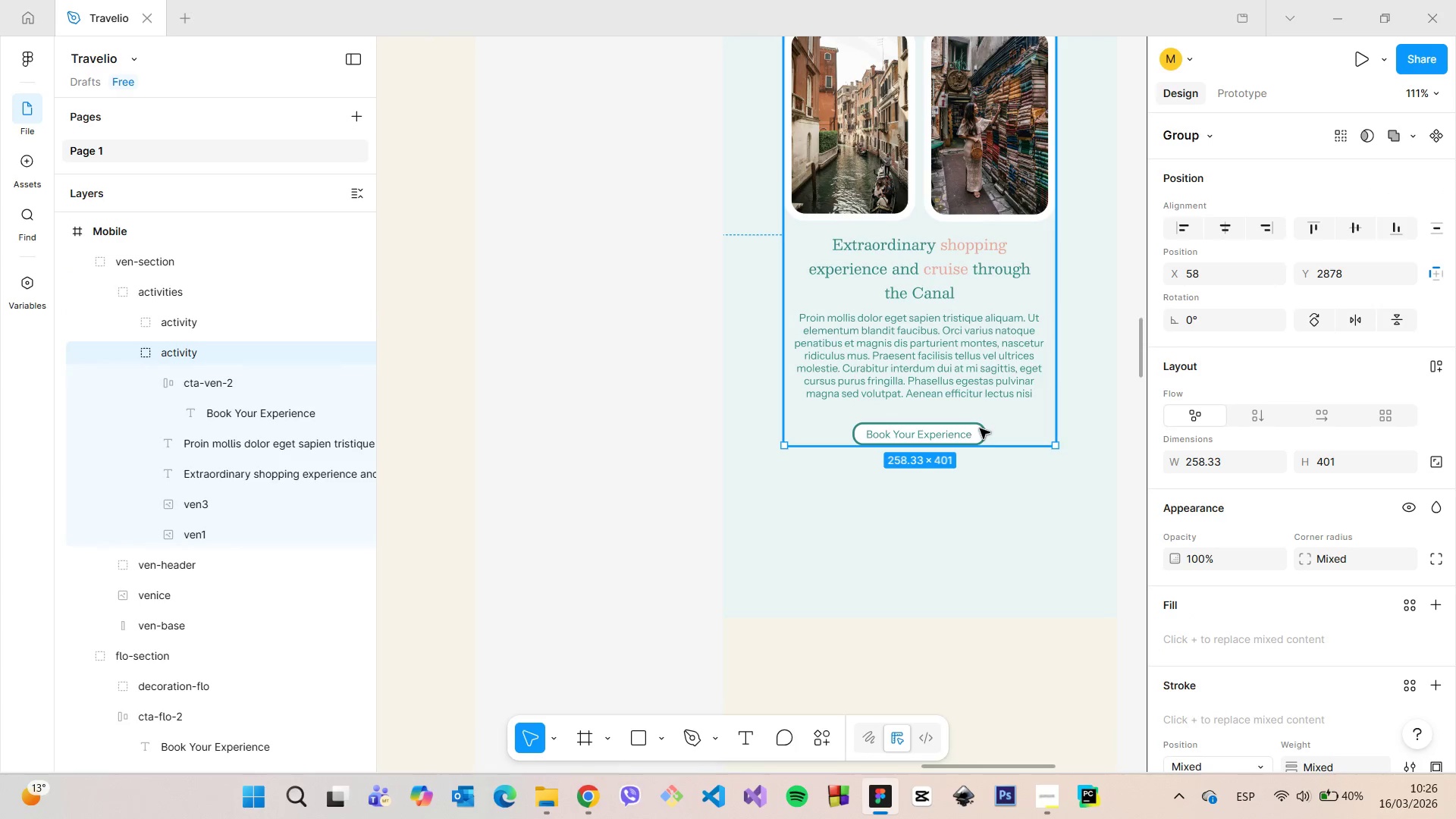 
double_click([980, 428])
 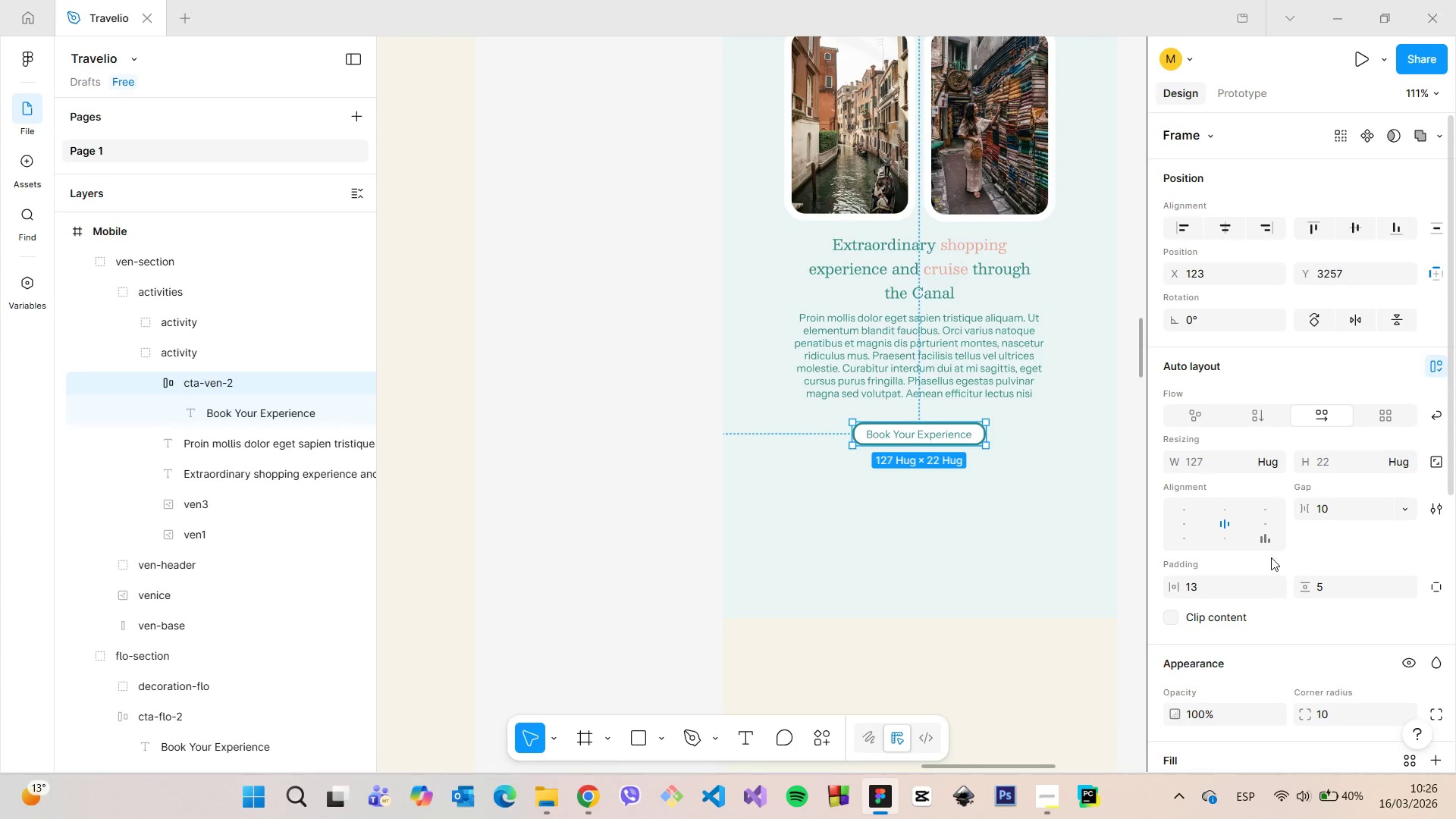 
scroll: coordinate [1277, 582], scroll_direction: down, amount: 4.0
 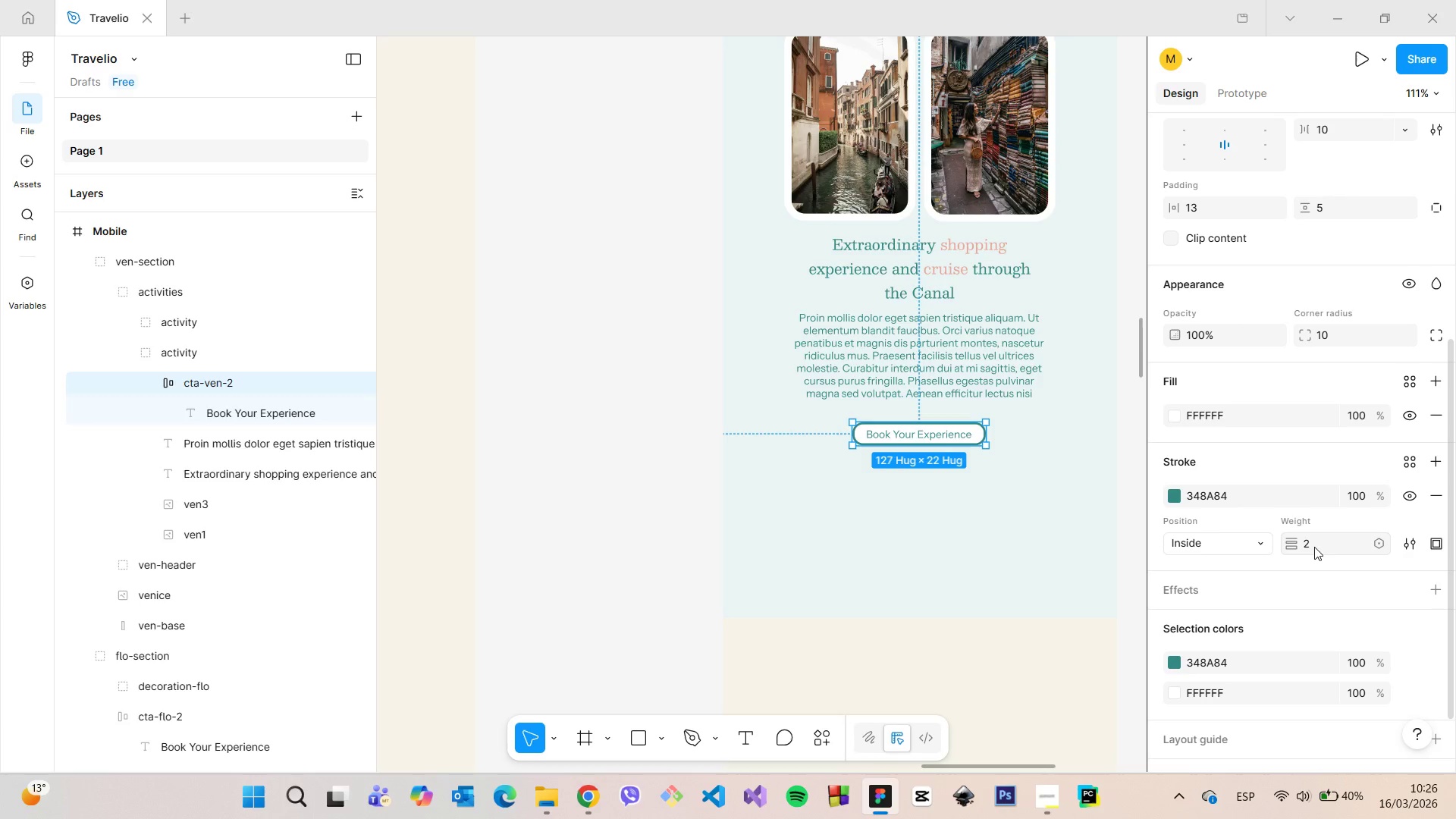 
left_click_drag(start_coordinate=[1310, 549], to_coordinate=[1310, 553])
 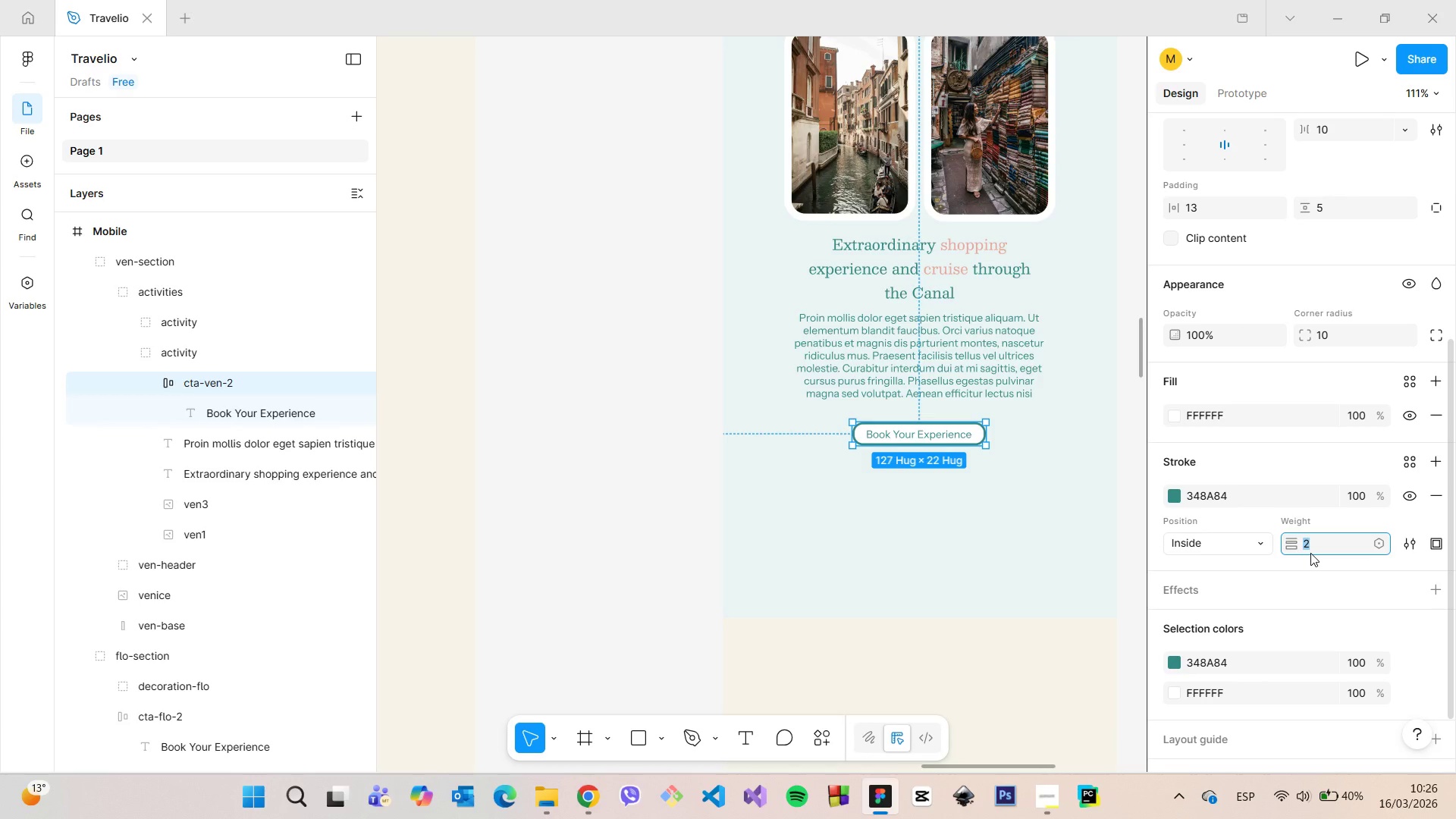 
key(ArrowDown)
 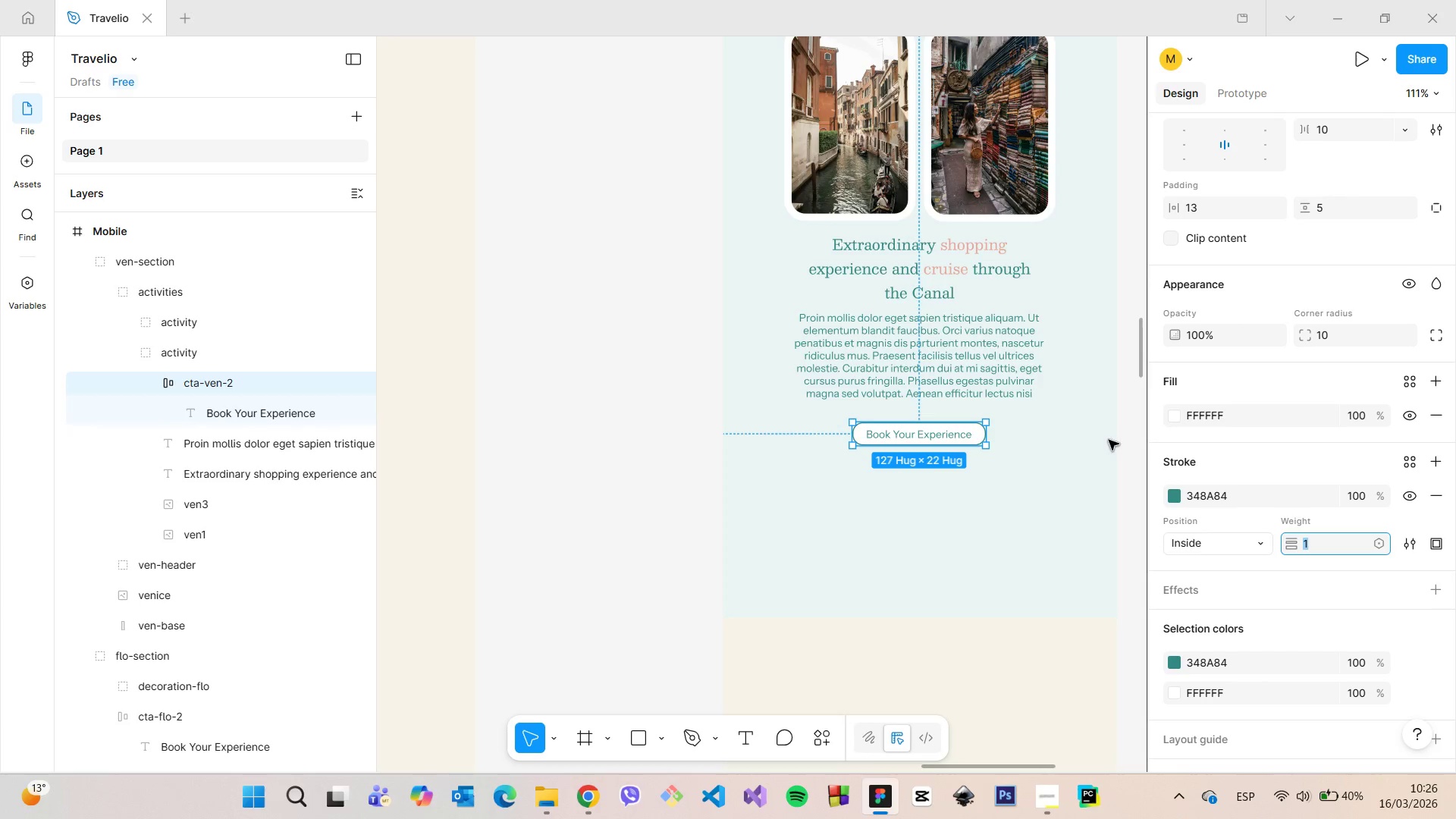 
left_click([1081, 449])
 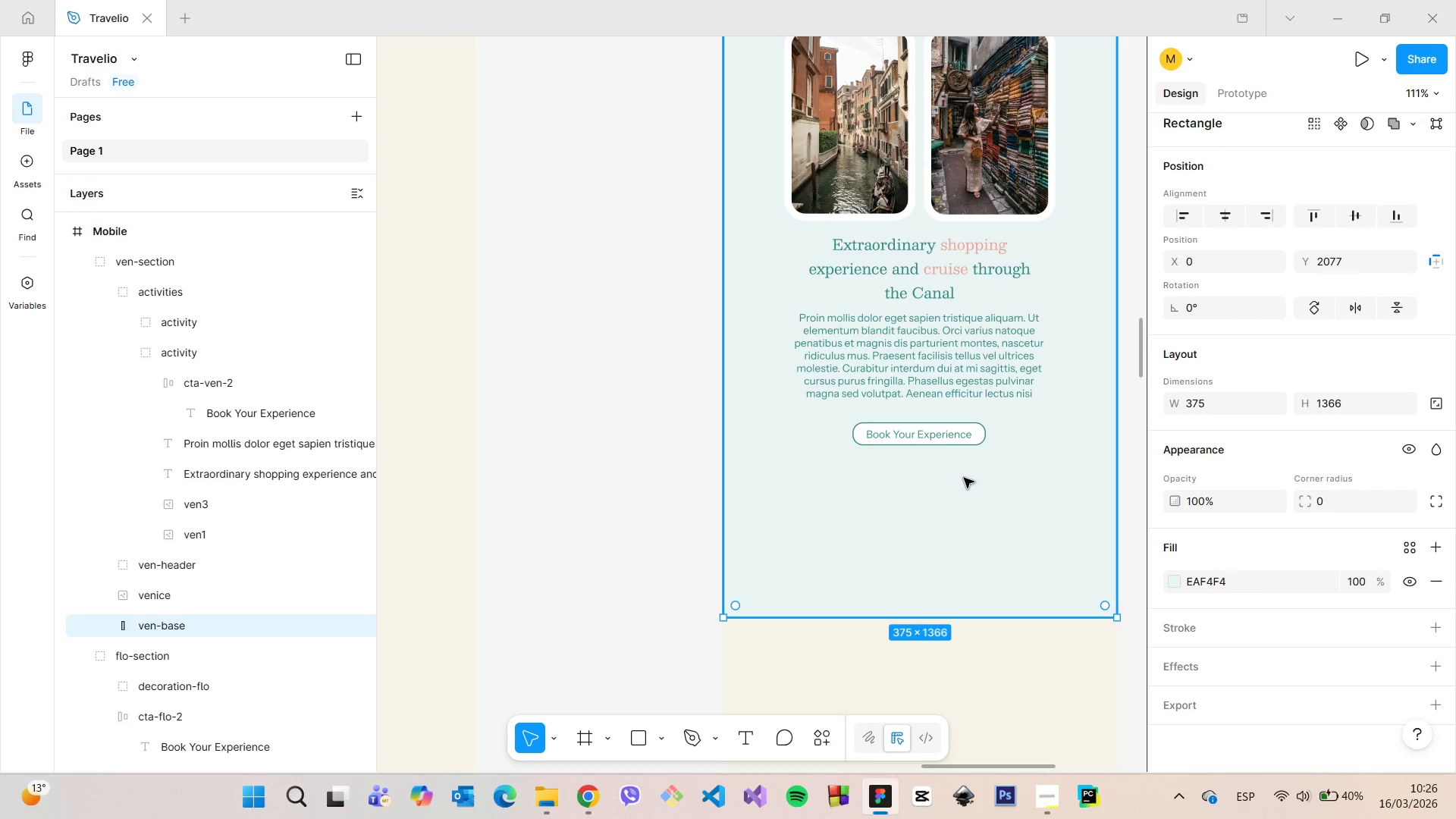 
hold_key(key=AltLeft, duration=0.72)
 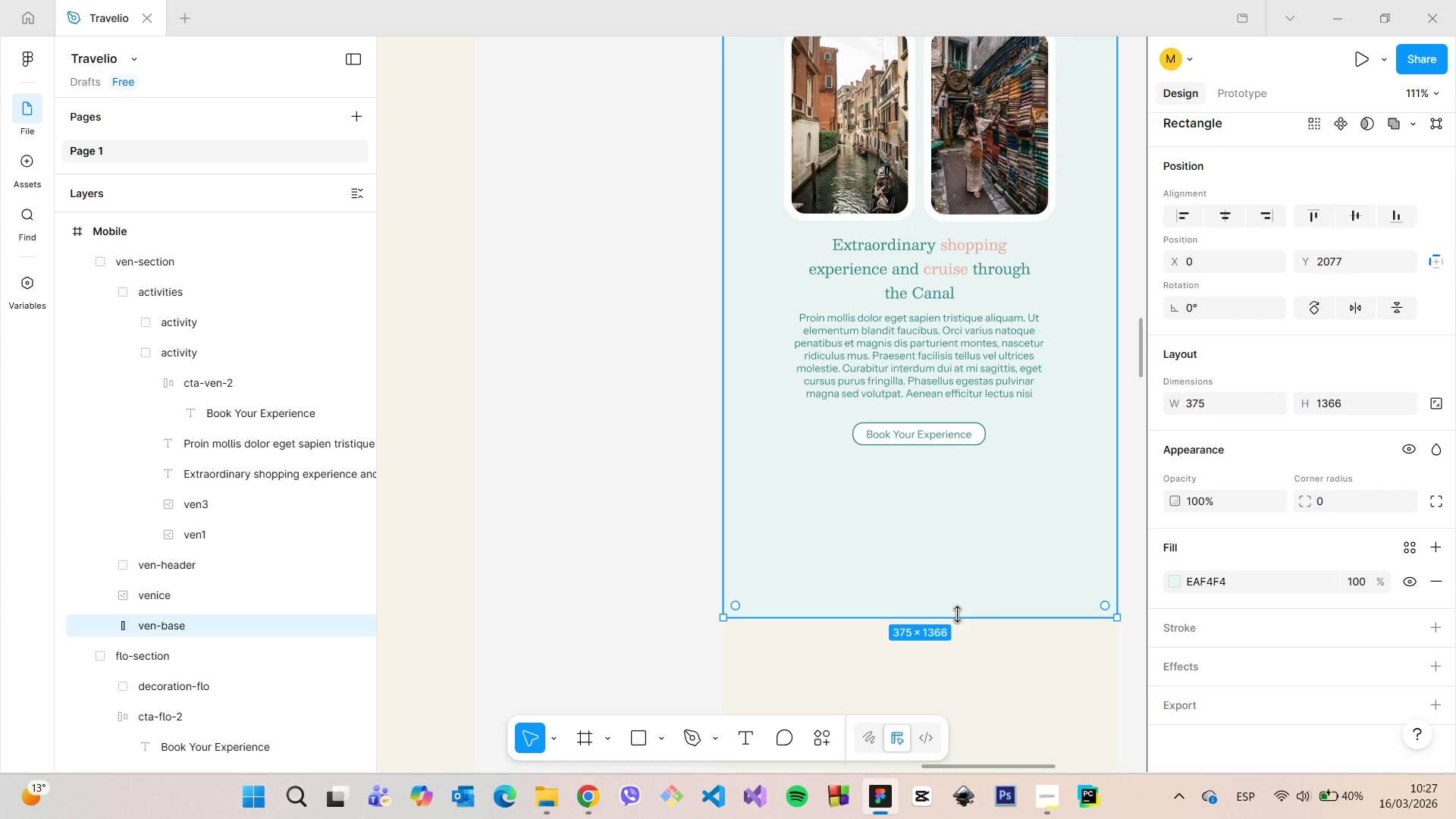 
left_click_drag(start_coordinate=[957, 614], to_coordinate=[956, 539])
 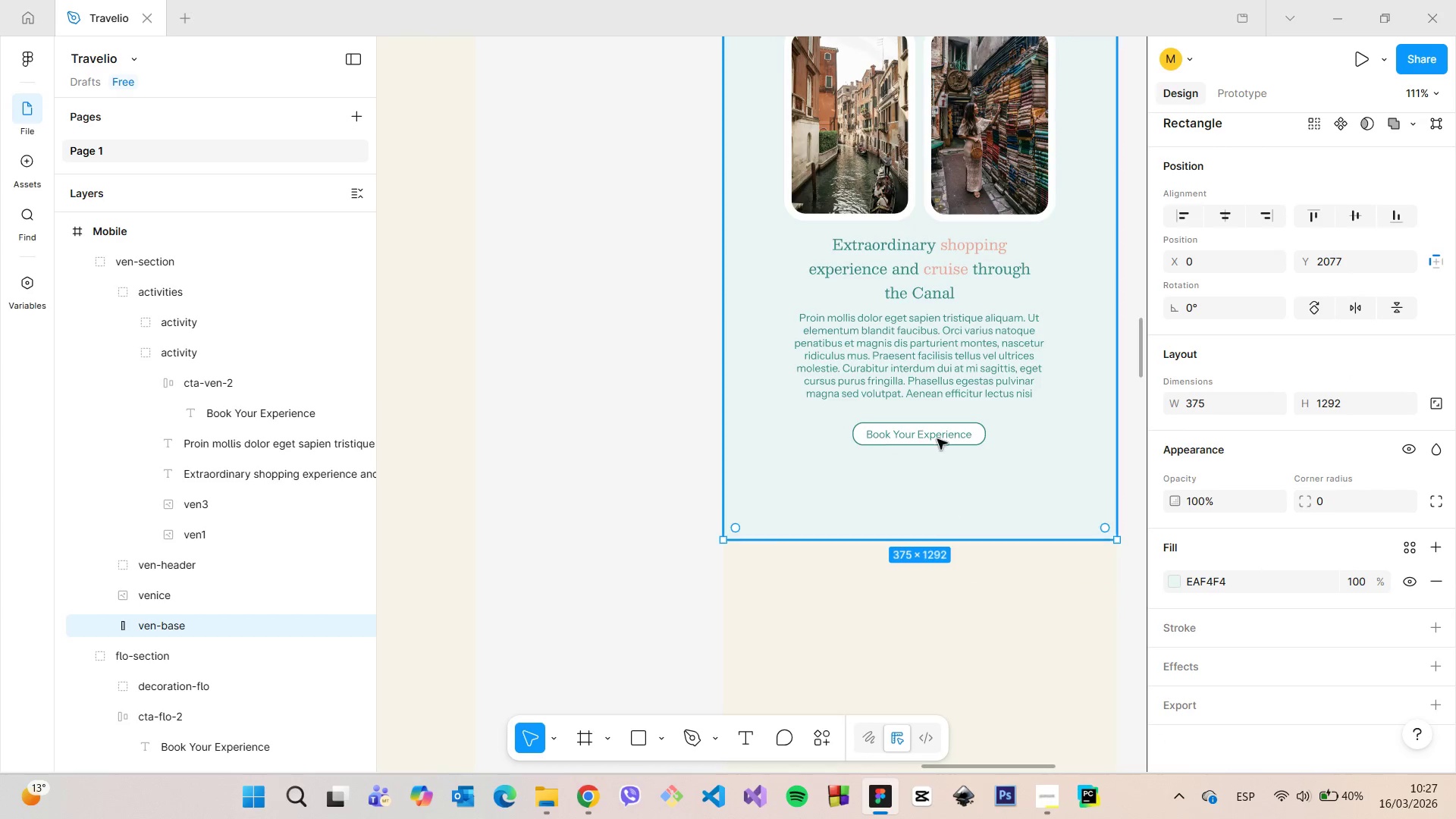 
hold_key(key=AltLeft, duration=0.58)
 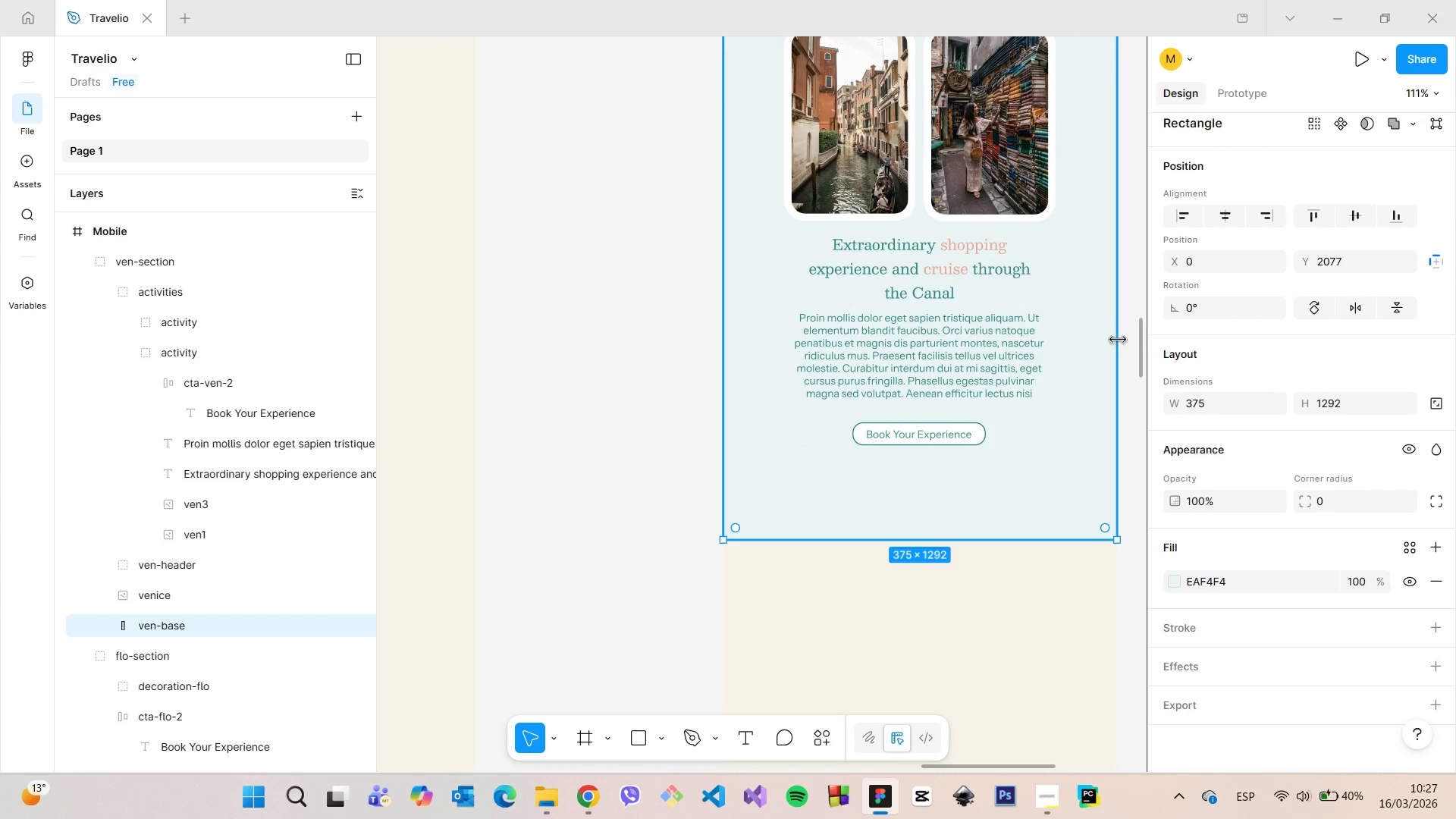 
hold_key(key=AltLeft, duration=3.17)
left_click_drag(start_coordinate=[1136, 344], to_coordinate=[1139, 249])
 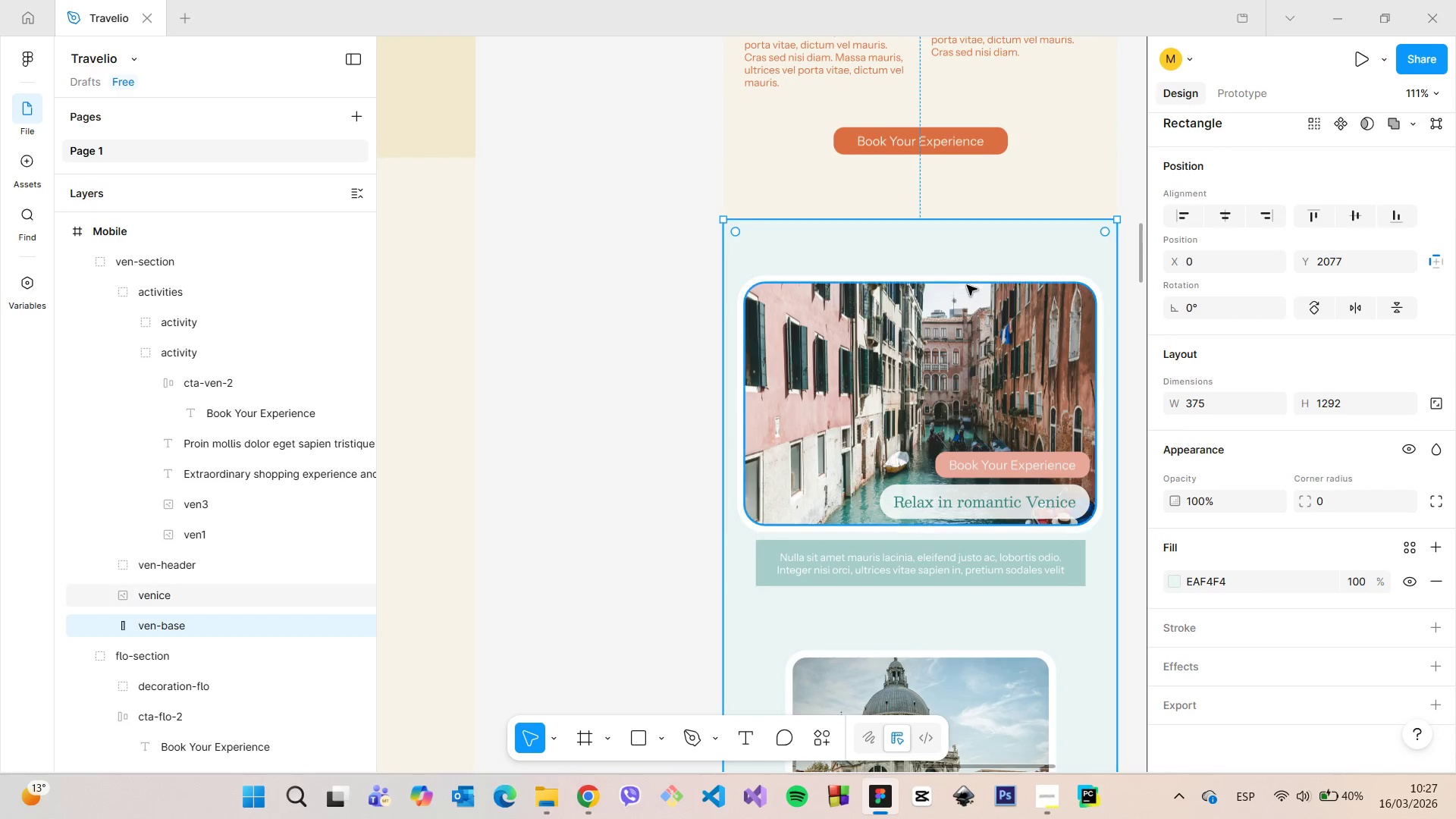 
left_click([966, 291])
 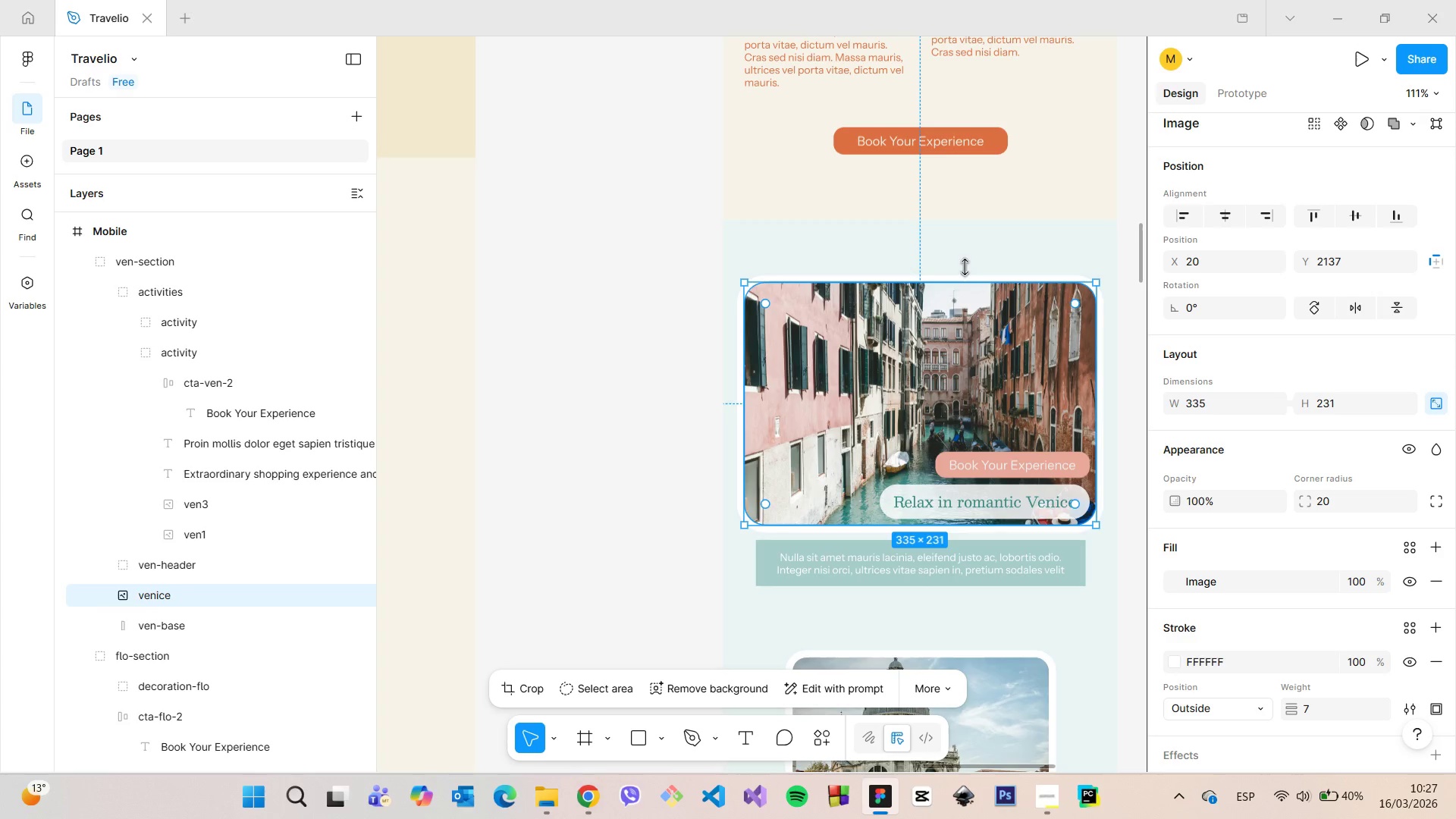 
hold_key(key=AltLeft, duration=0.41)
 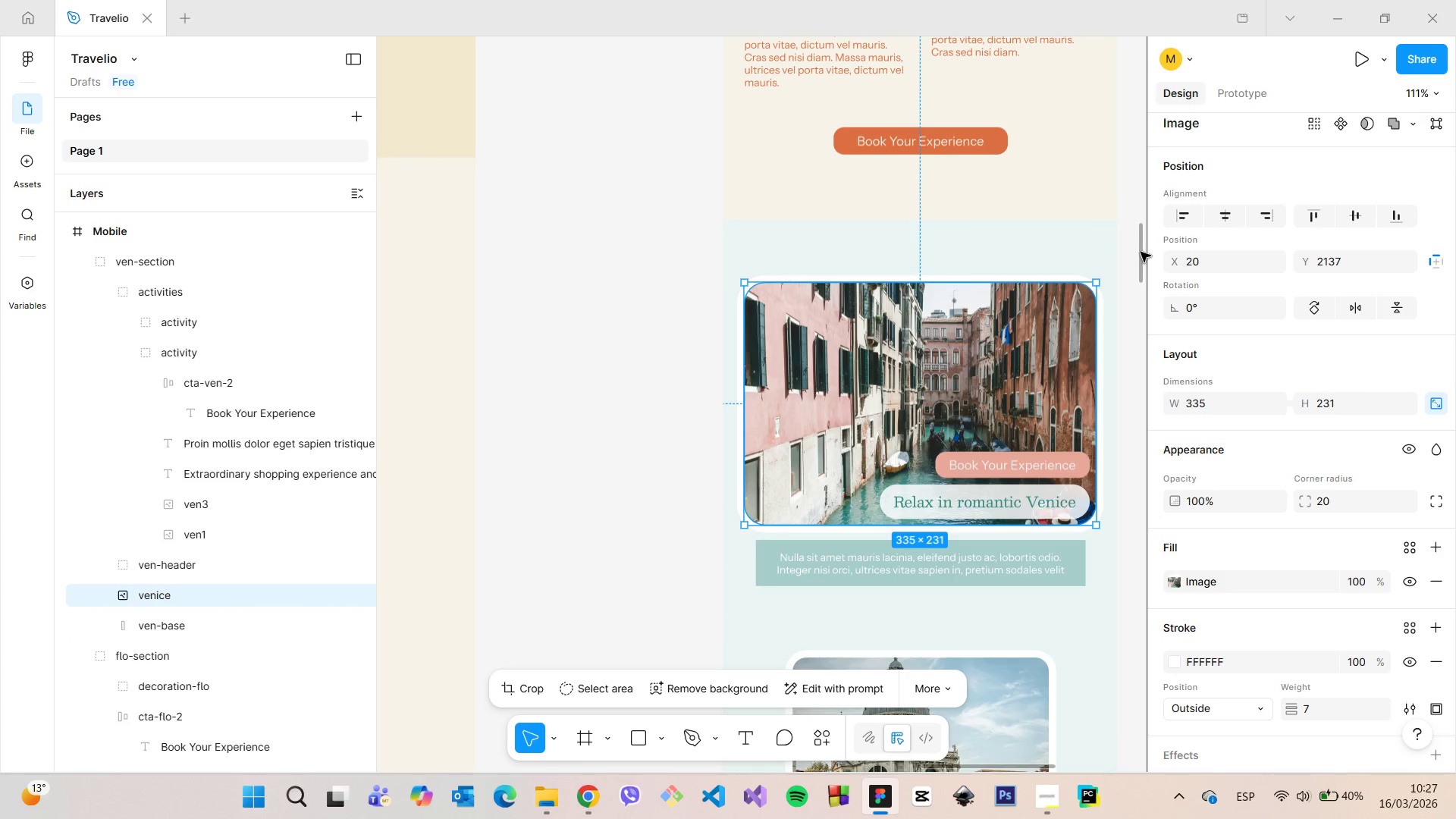 
left_click_drag(start_coordinate=[1141, 252], to_coordinate=[1122, 343])
 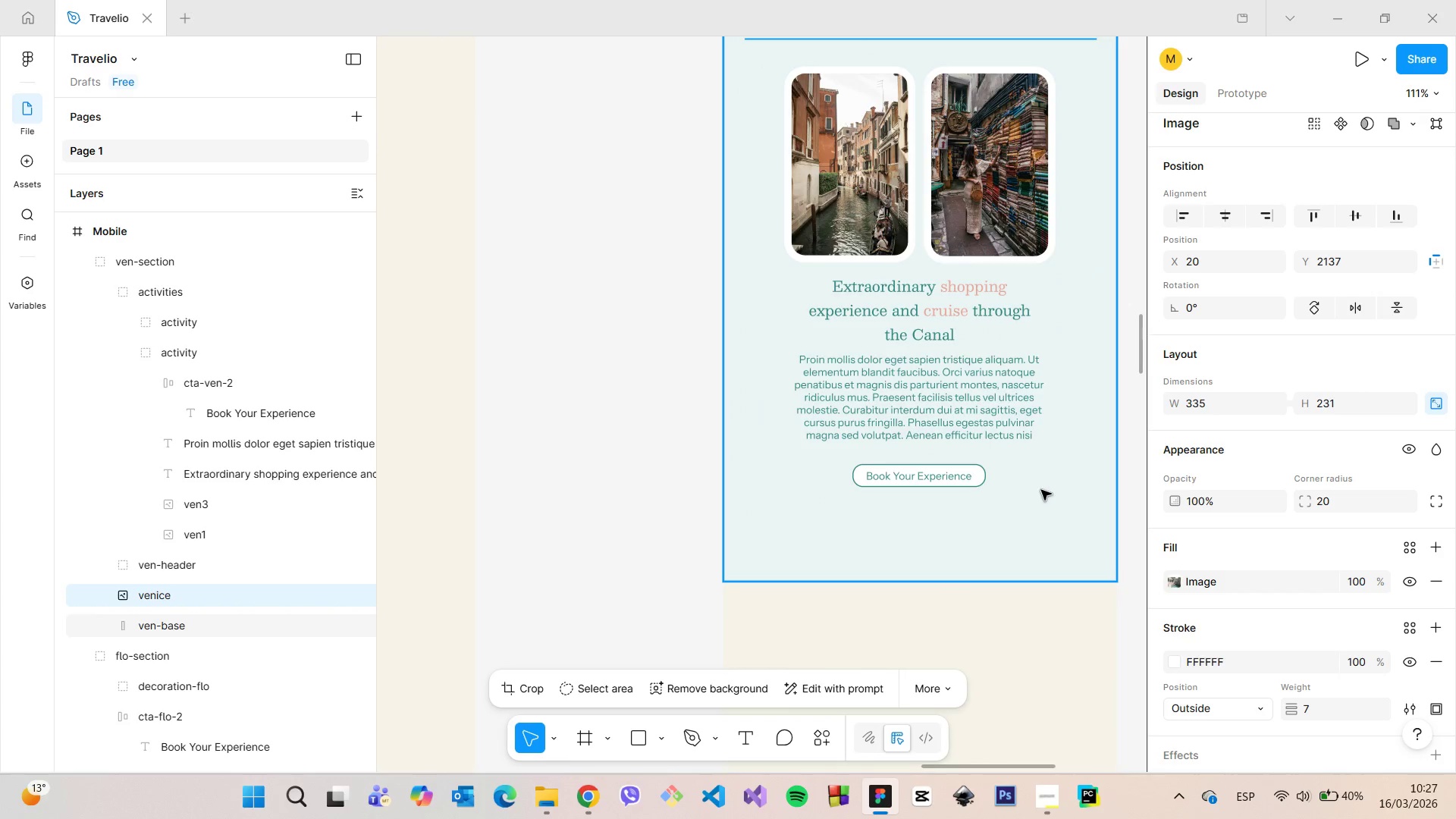 
left_click([1041, 490])
 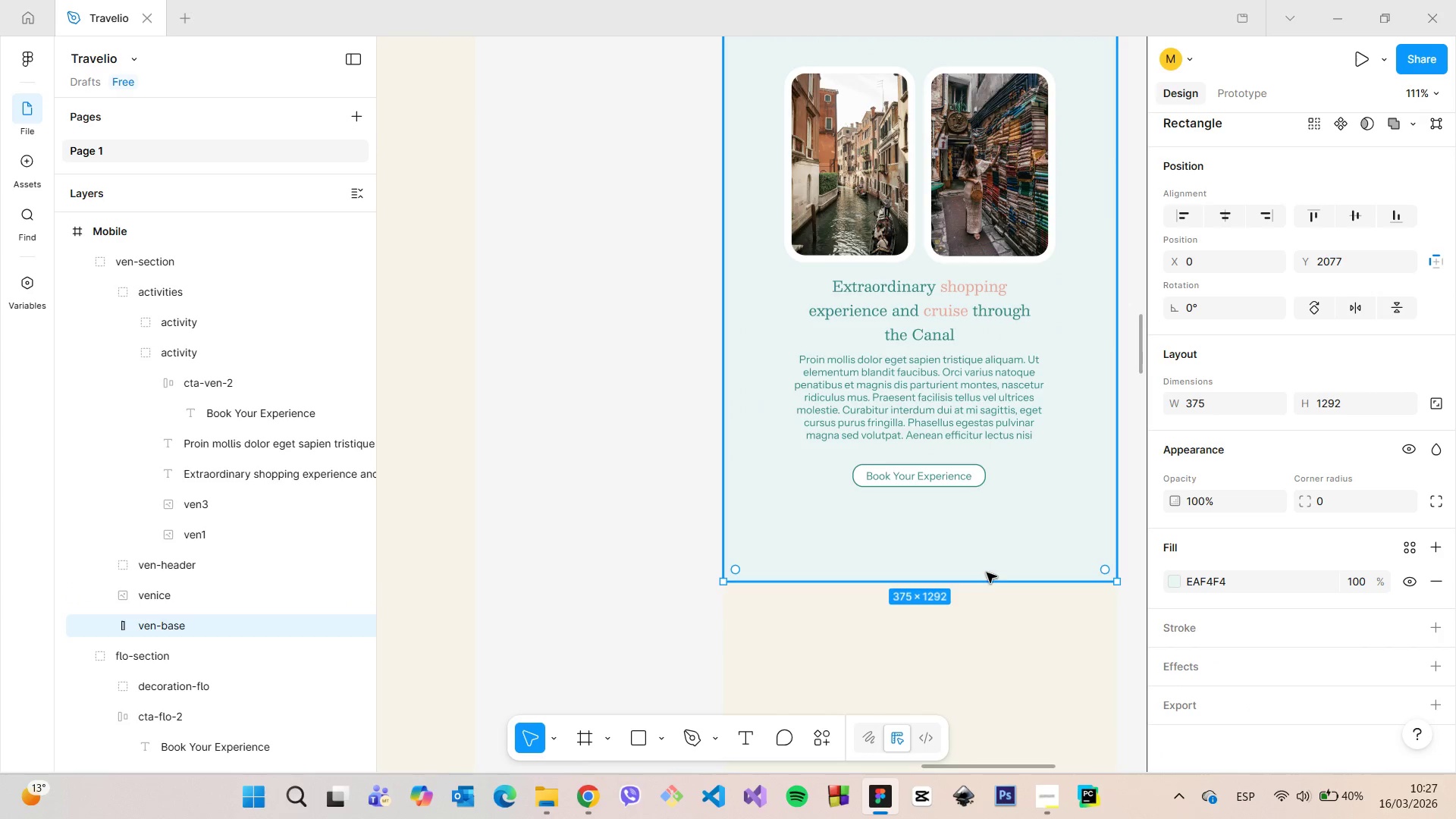 
left_click_drag(start_coordinate=[985, 575], to_coordinate=[984, 541])
 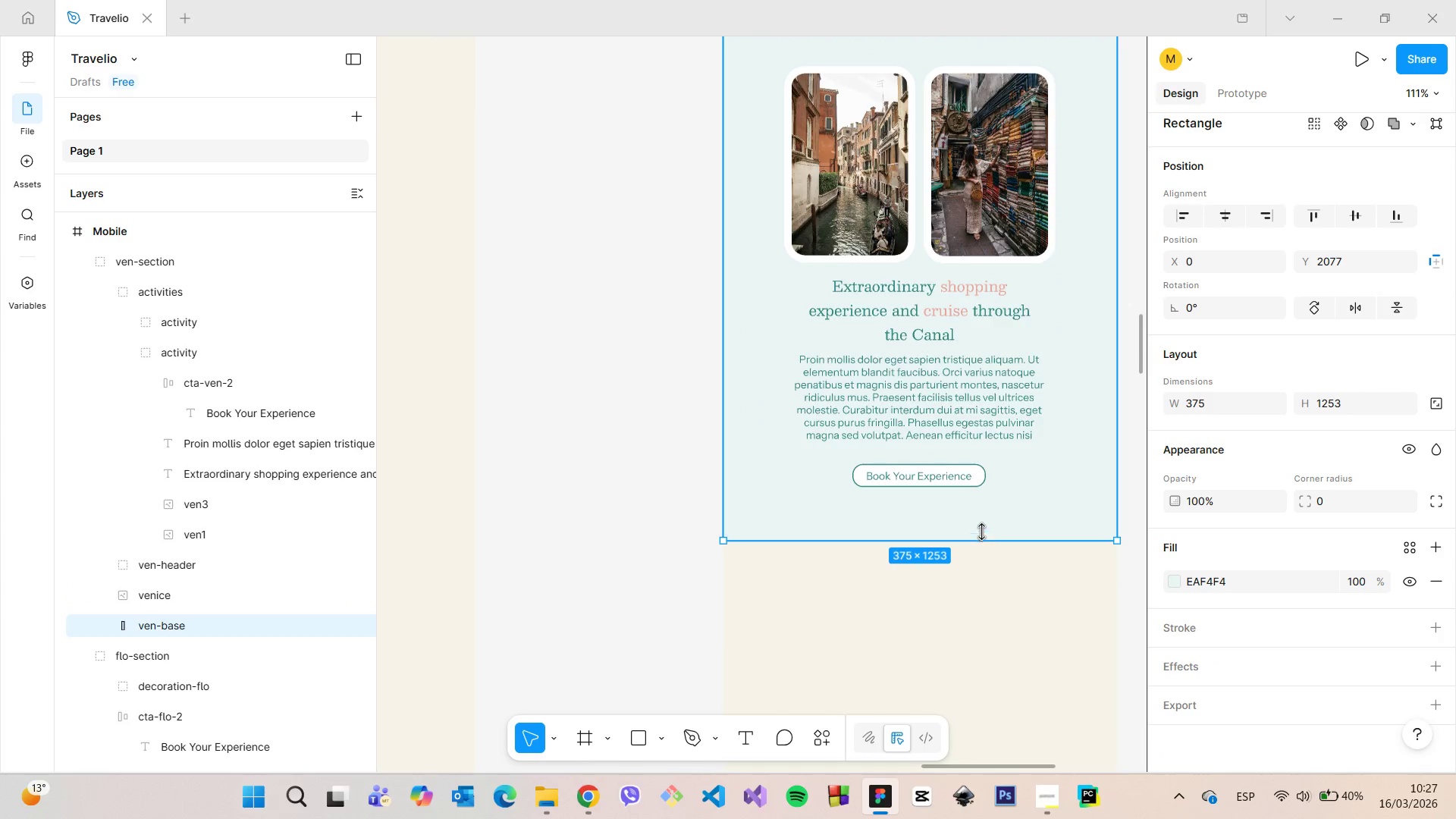 
hold_key(key=AltLeft, duration=0.66)
 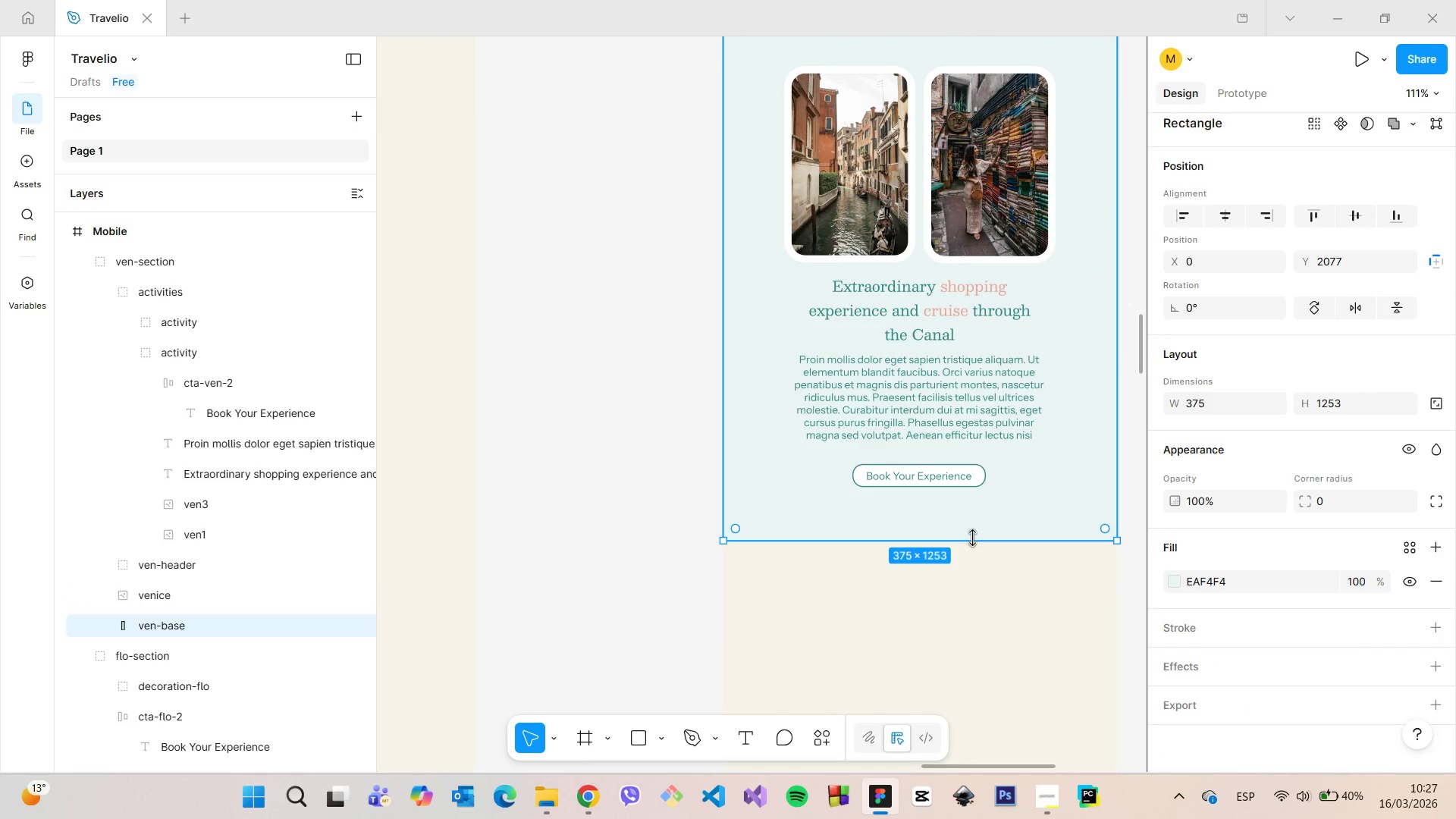 
left_click_drag(start_coordinate=[972, 539], to_coordinate=[975, 555])
 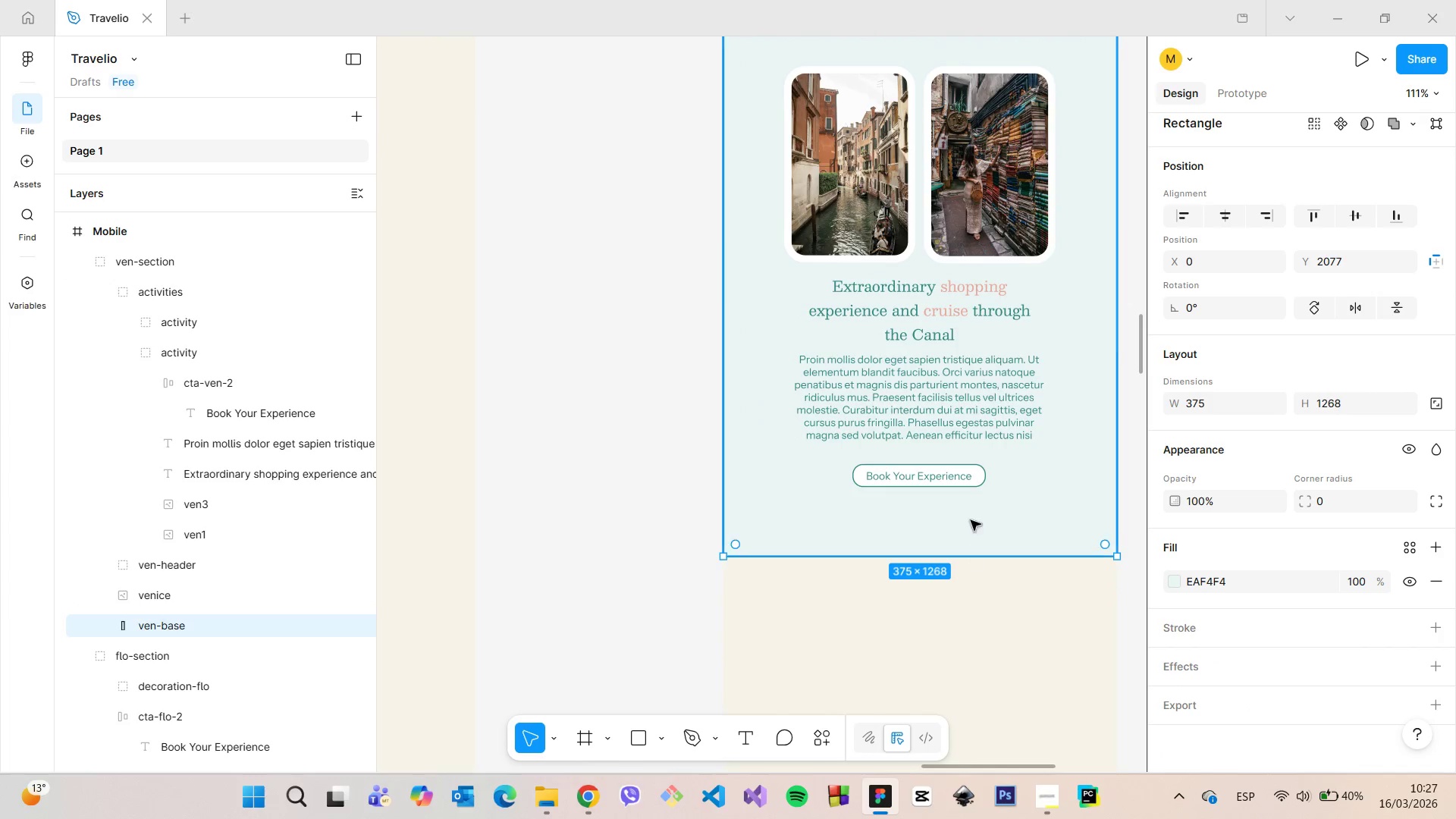 
hold_key(key=AltLeft, duration=1.09)
 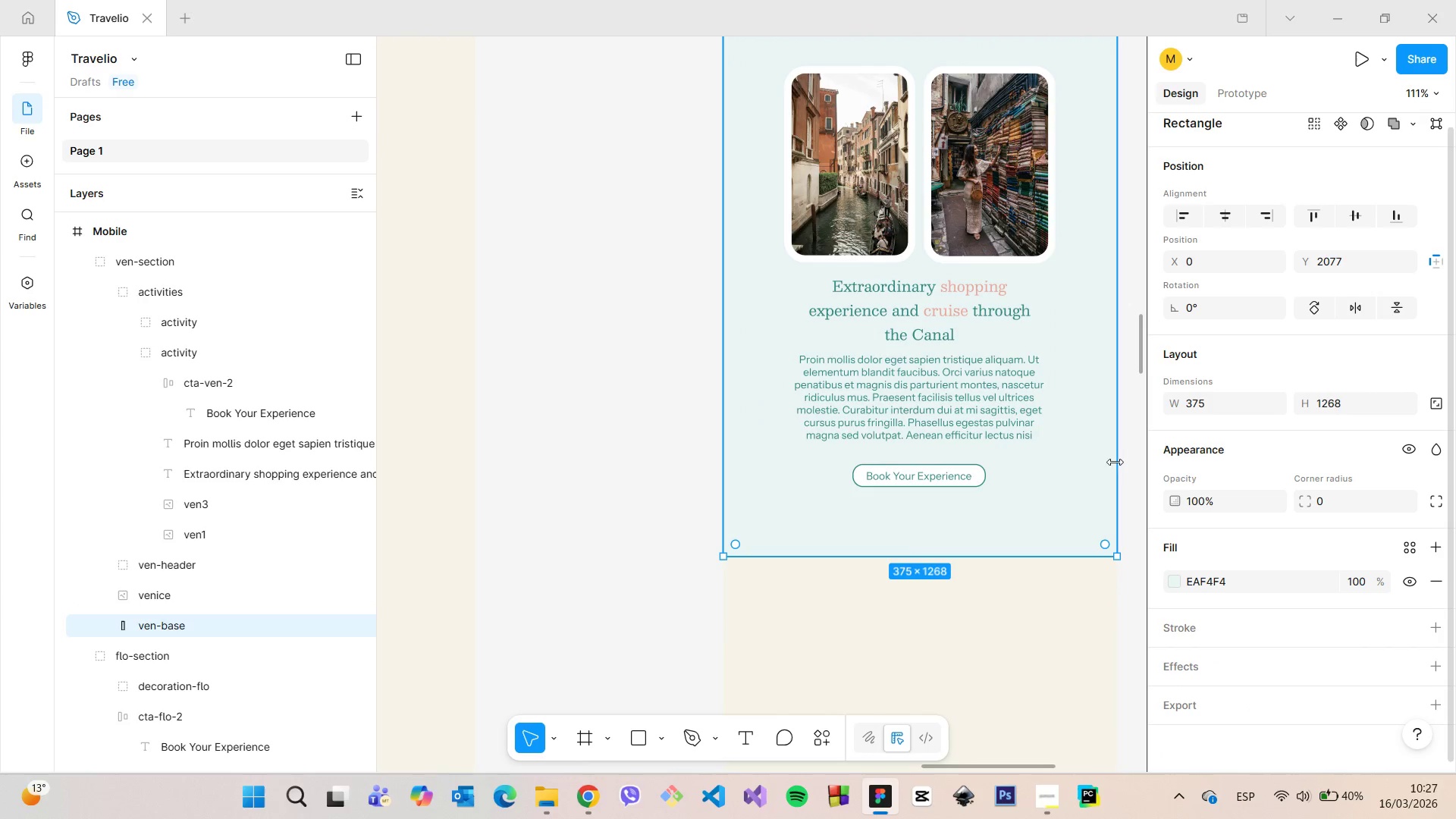 
scroll: coordinate [1037, 542], scroll_direction: up, amount: 20.0
 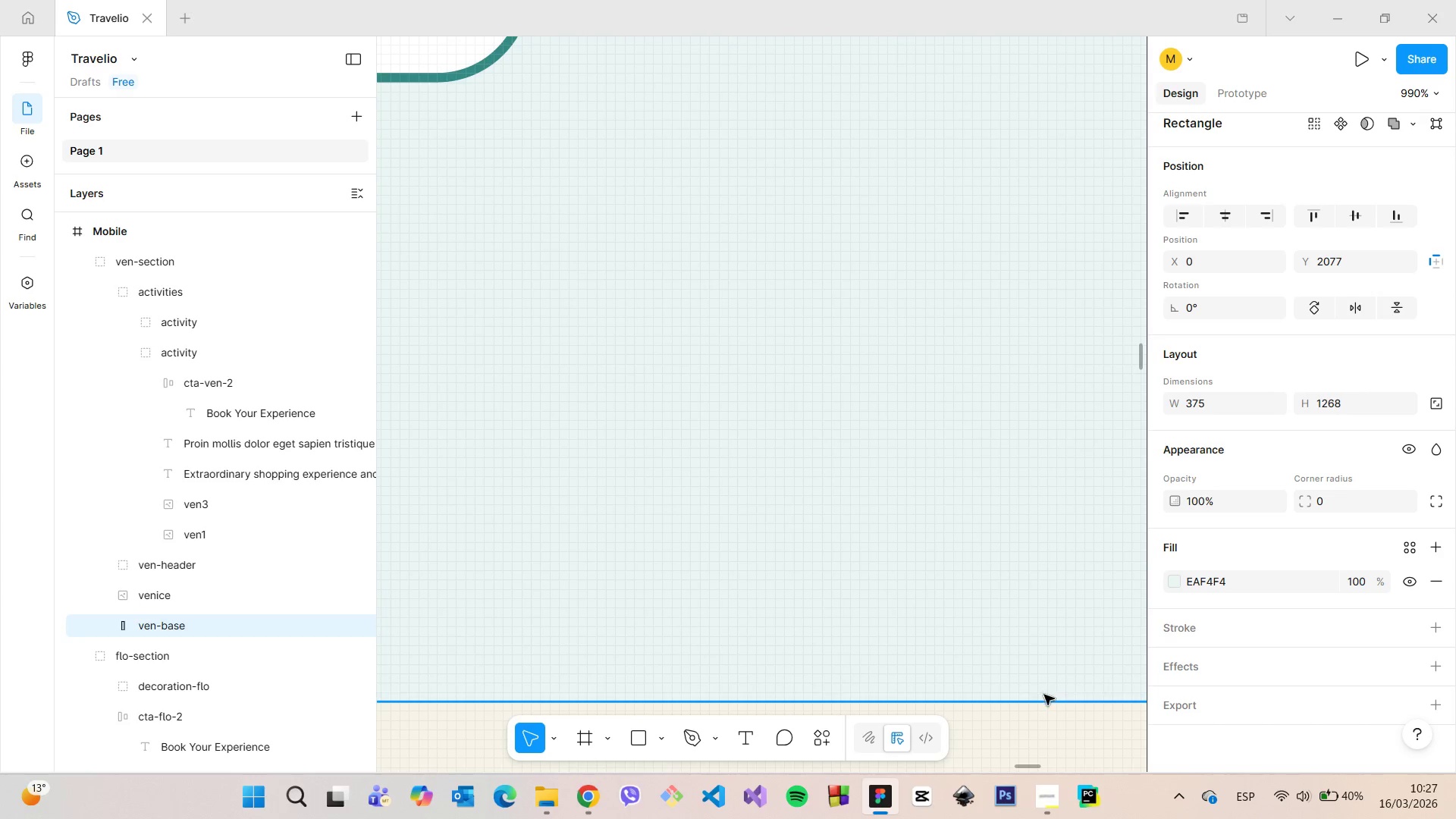 
left_click_drag(start_coordinate=[1044, 696], to_coordinate=[1037, 648])
 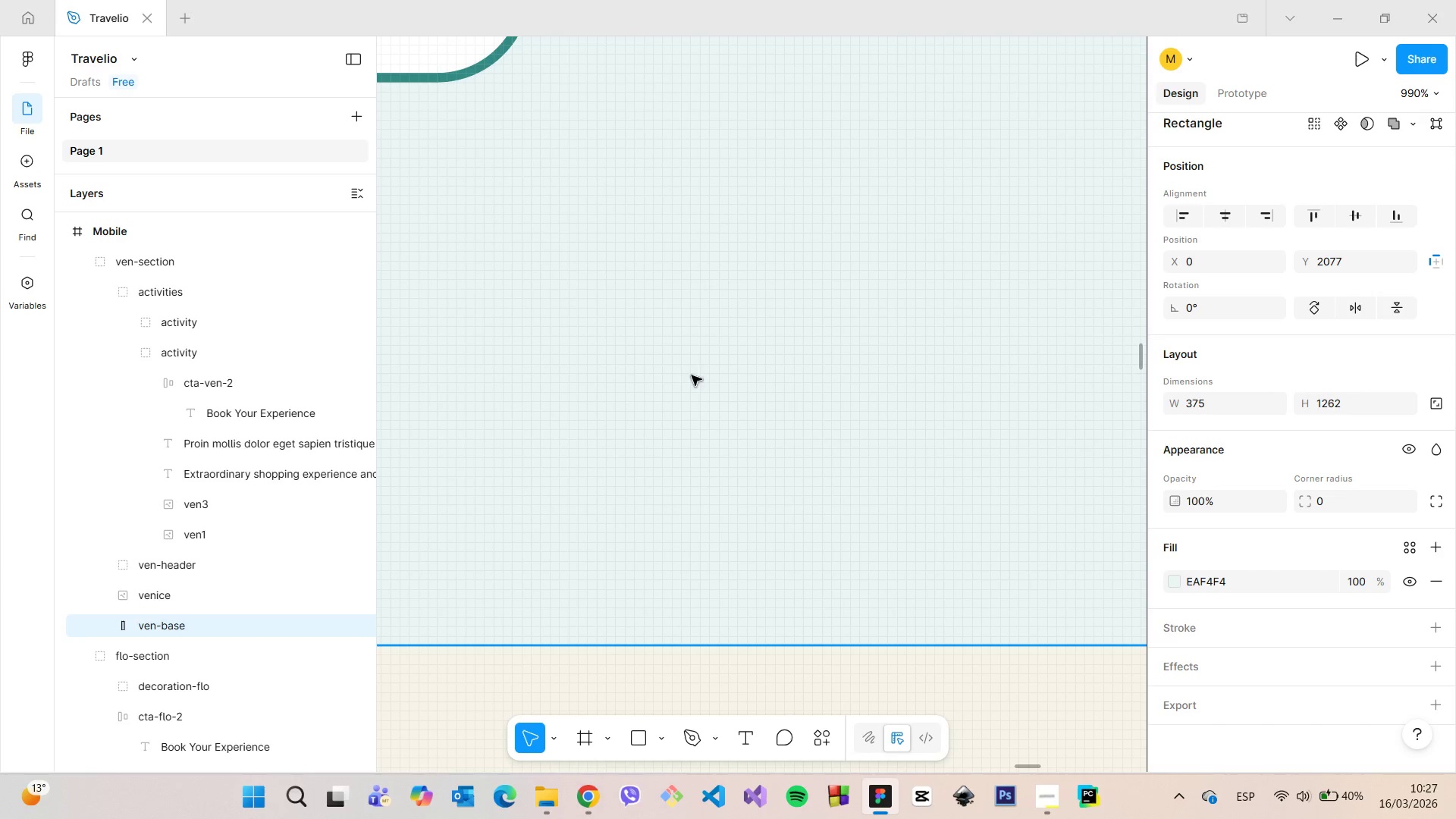 
hold_key(key=AltLeft, duration=1.5)
 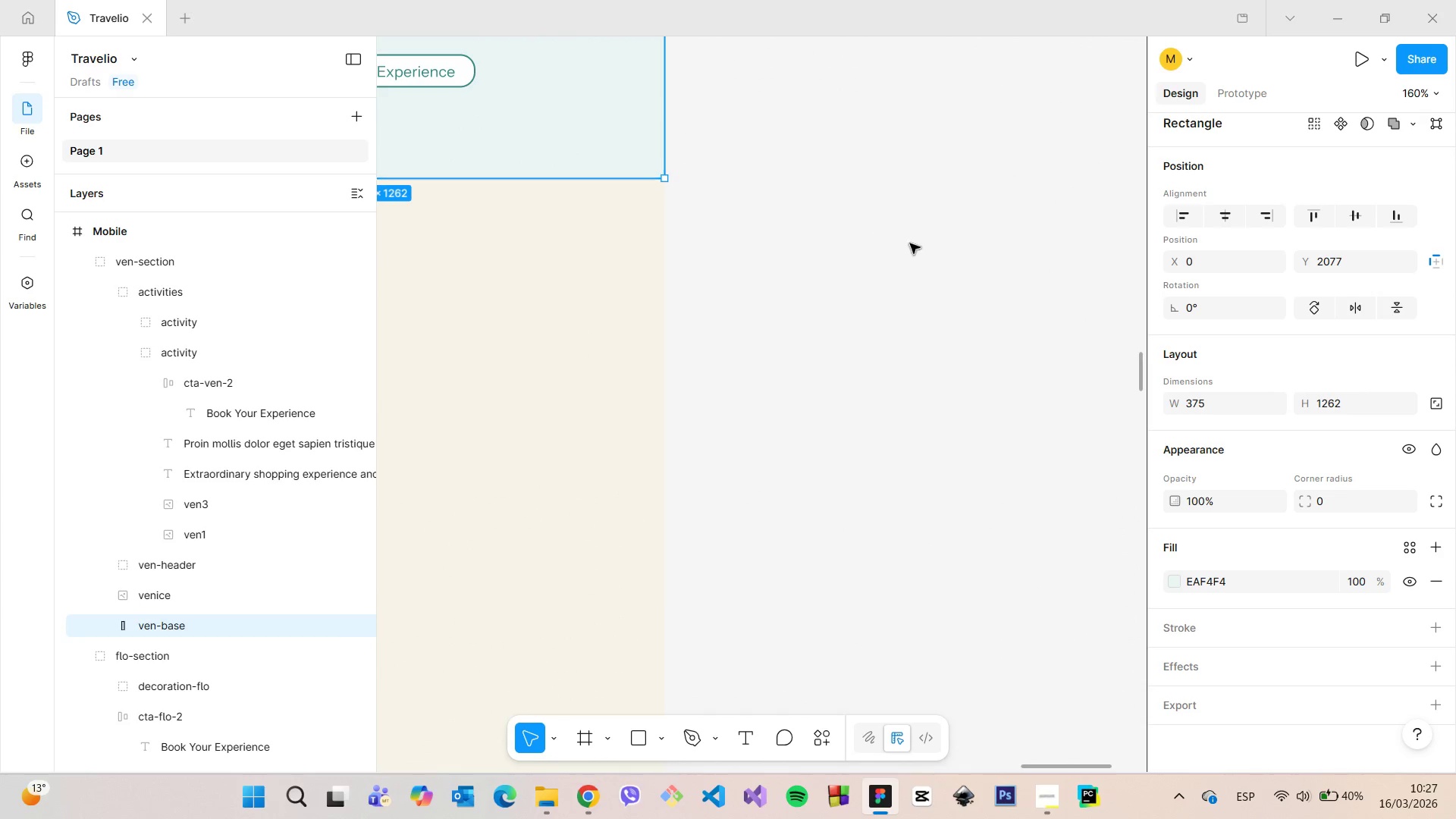 
key(Alt+AltLeft)
 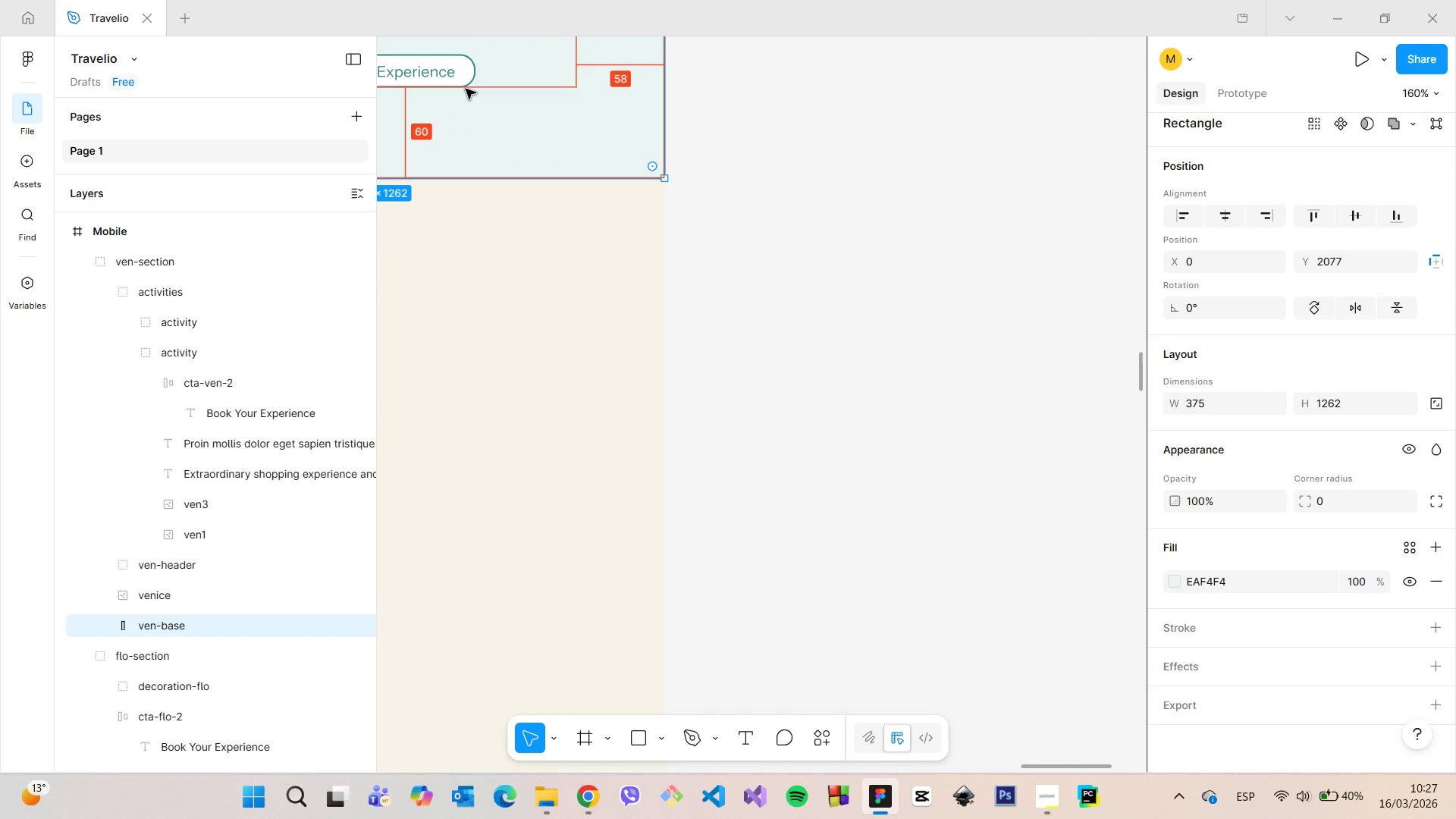 
key(Alt+AltLeft)
 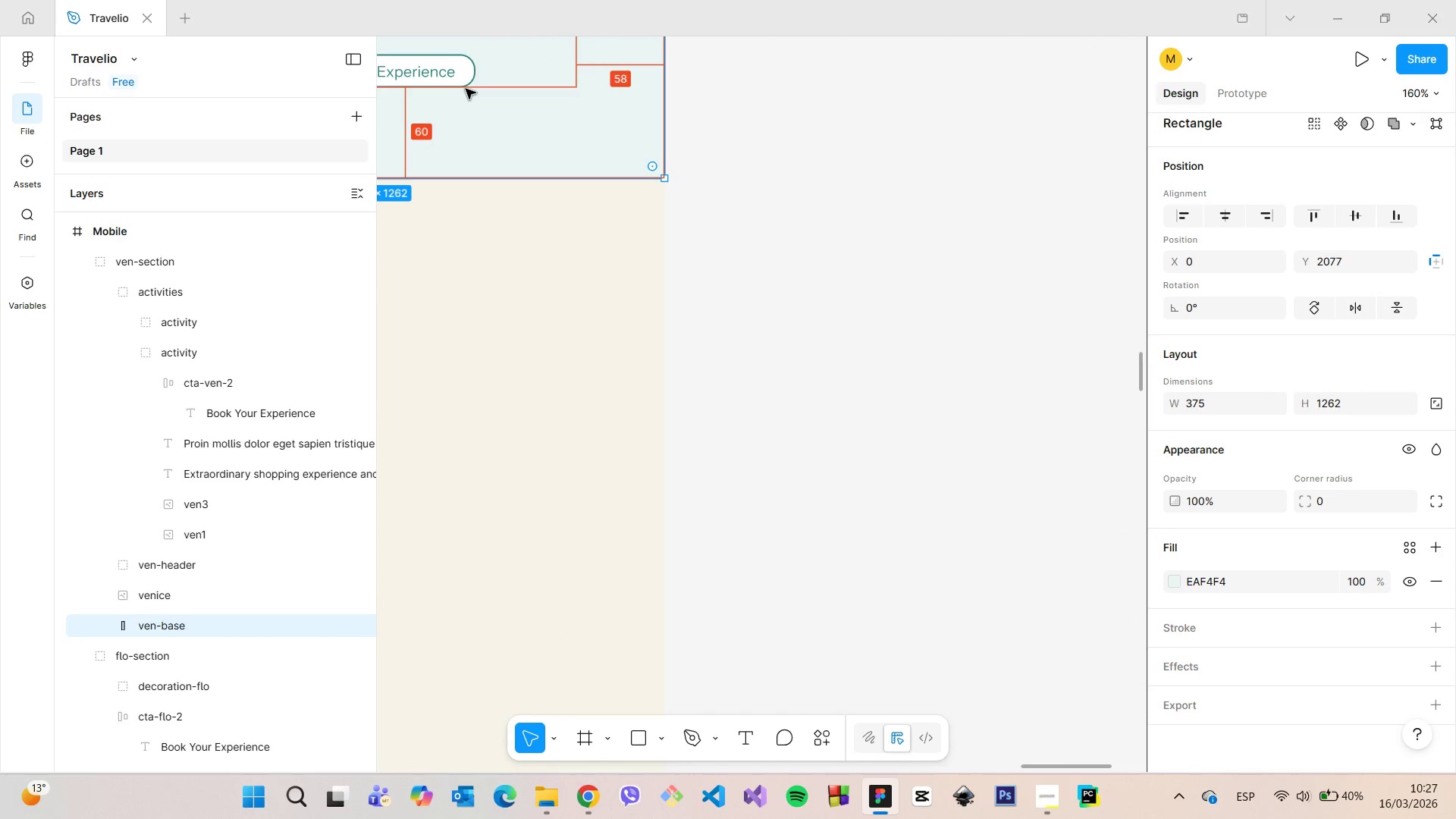 
key(Alt+AltLeft)
 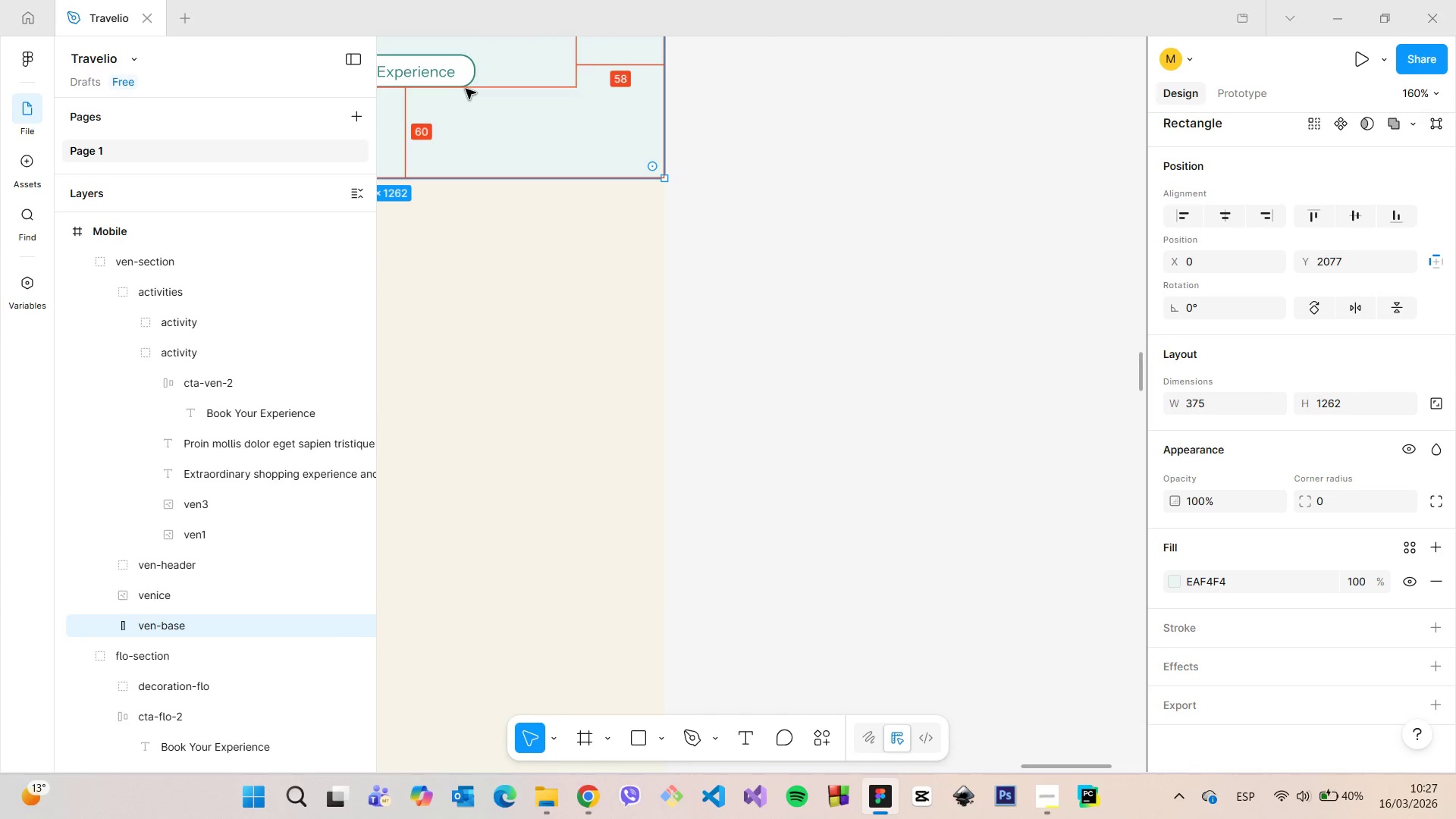 
key(Alt+AltLeft)
 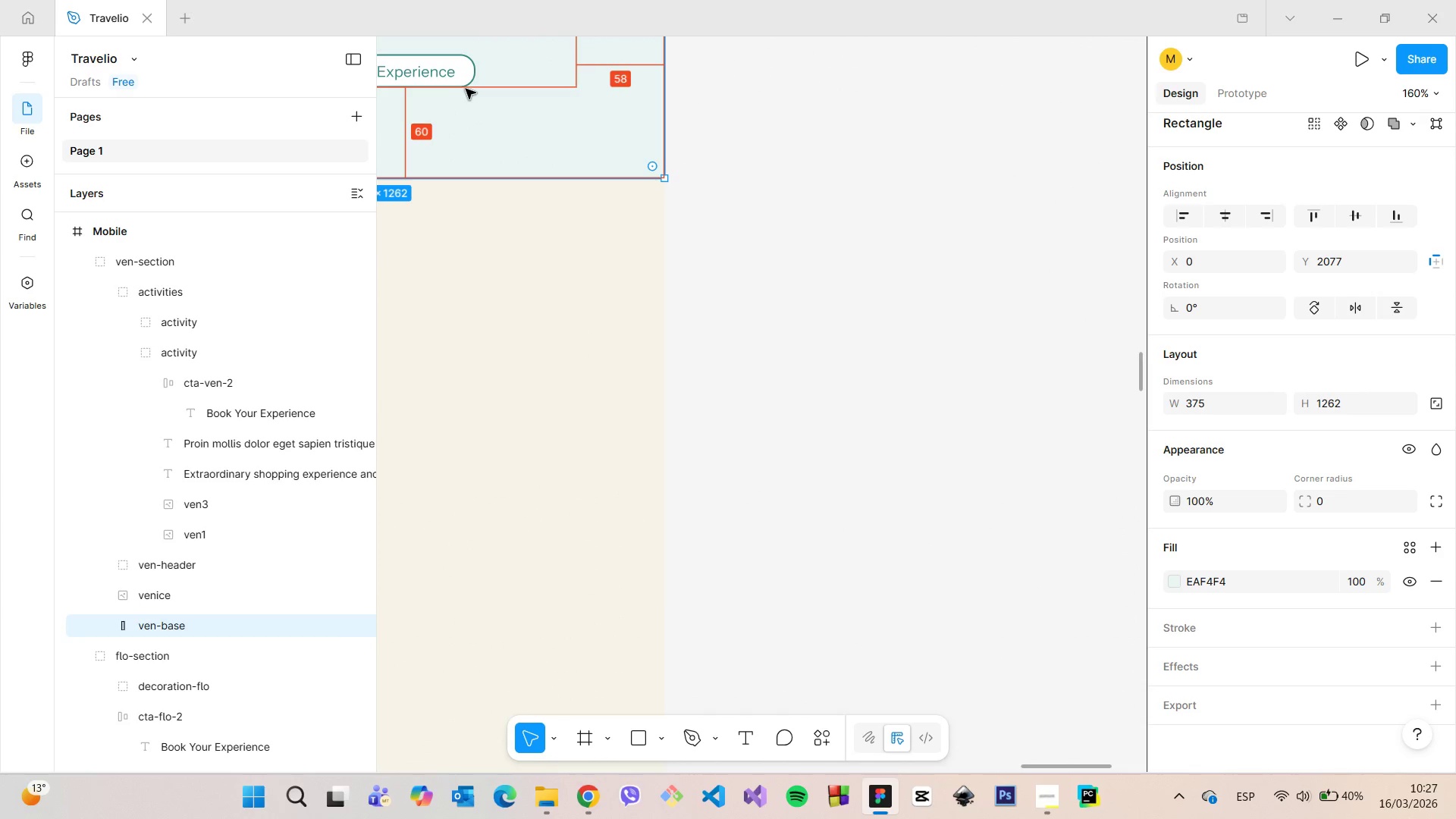 
key(Alt+AltLeft)
 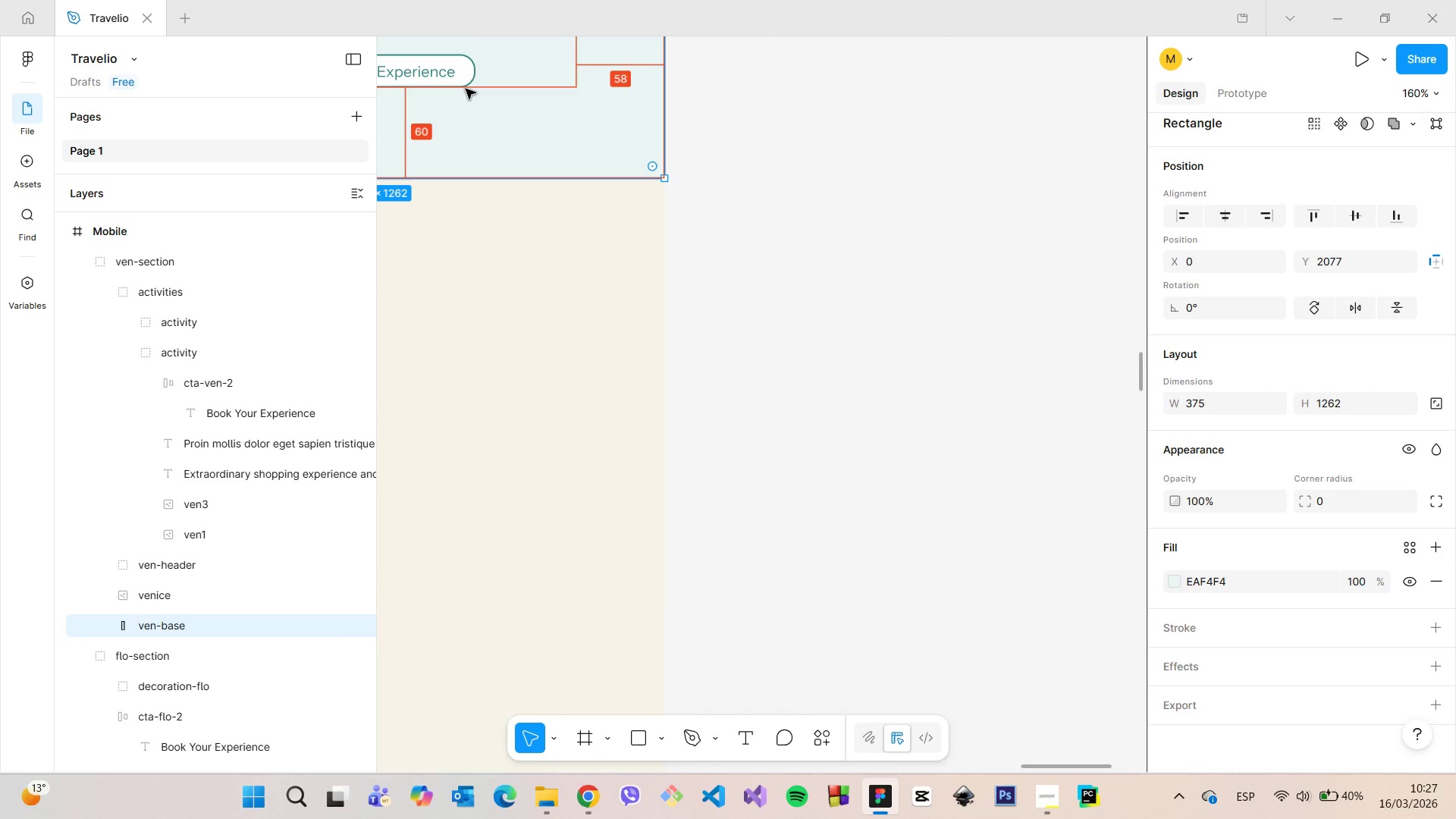 
key(Alt+AltLeft)
 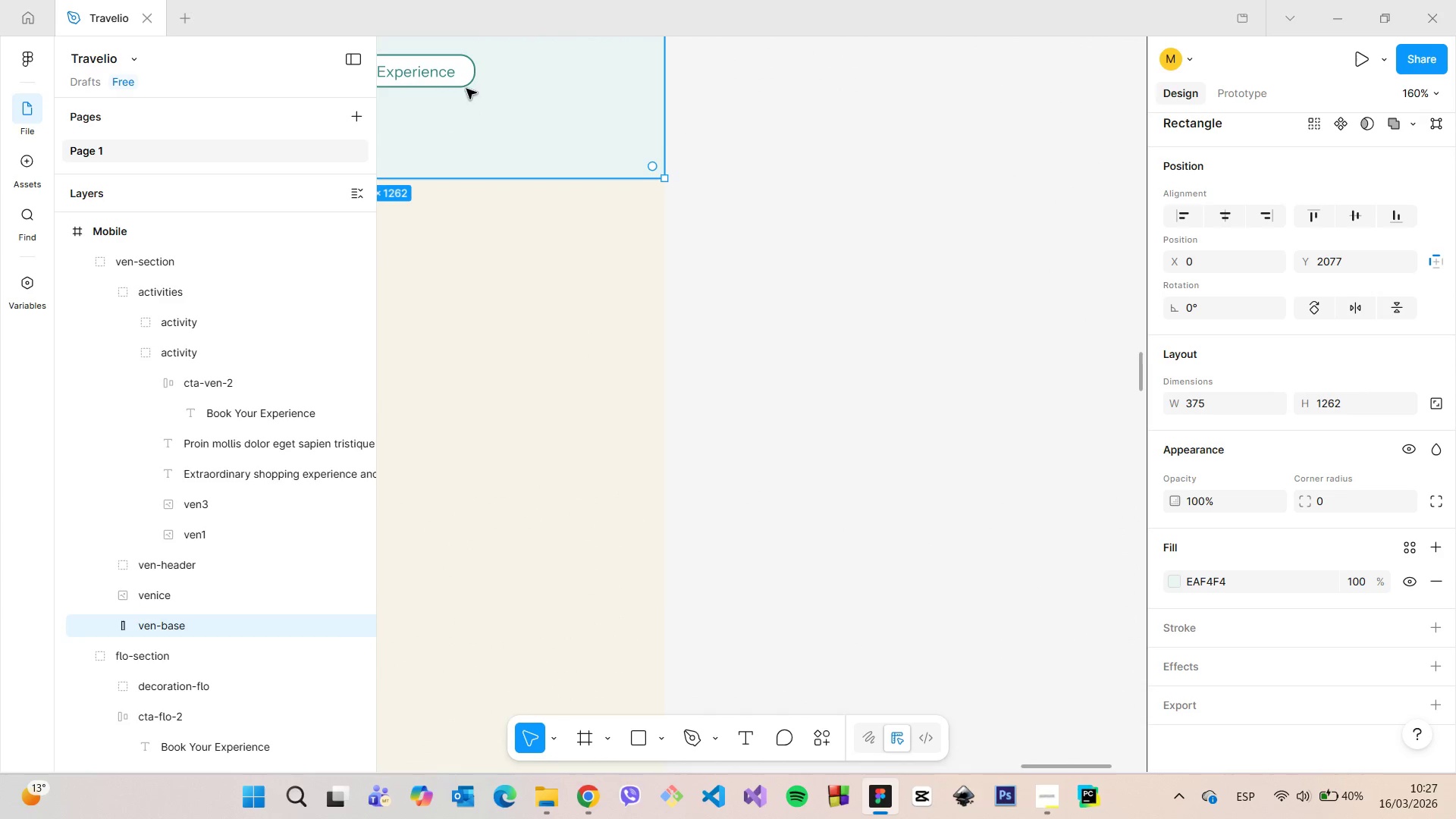 
key(Alt+AltLeft)
 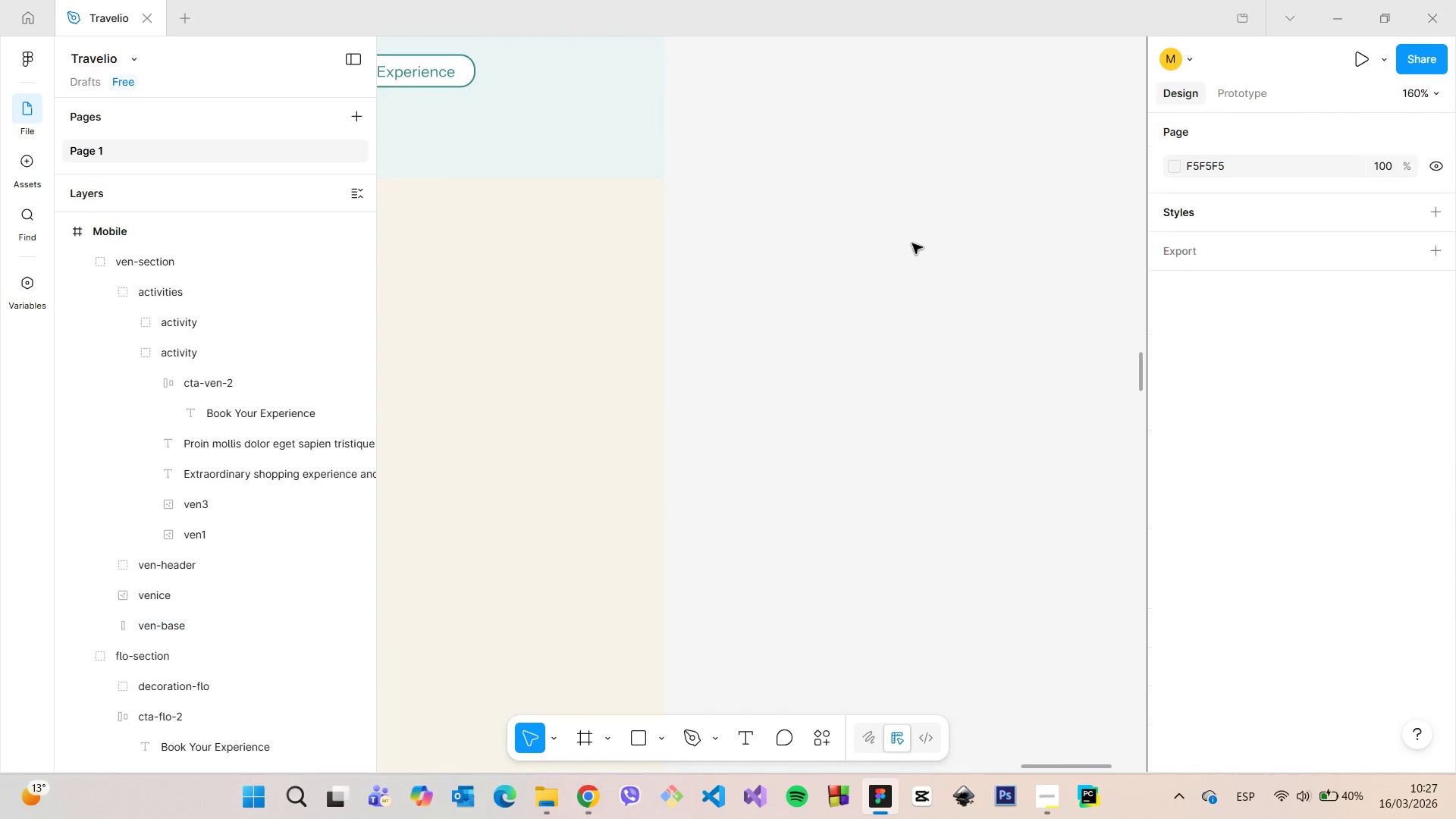 
scroll: coordinate [912, 243], scroll_direction: down, amount: 29.0
 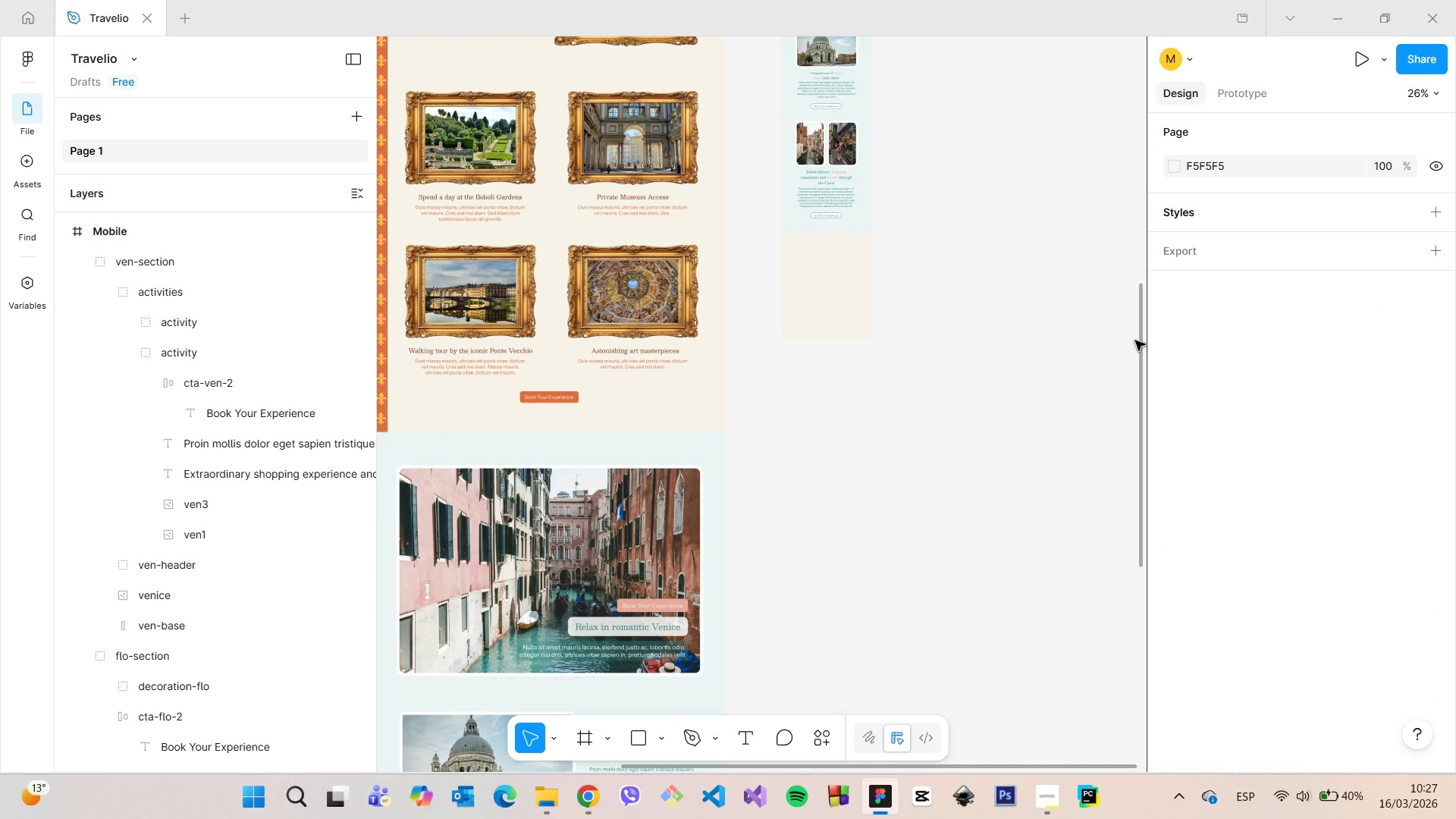 
left_click_drag(start_coordinate=[1138, 340], to_coordinate=[1123, 275])
 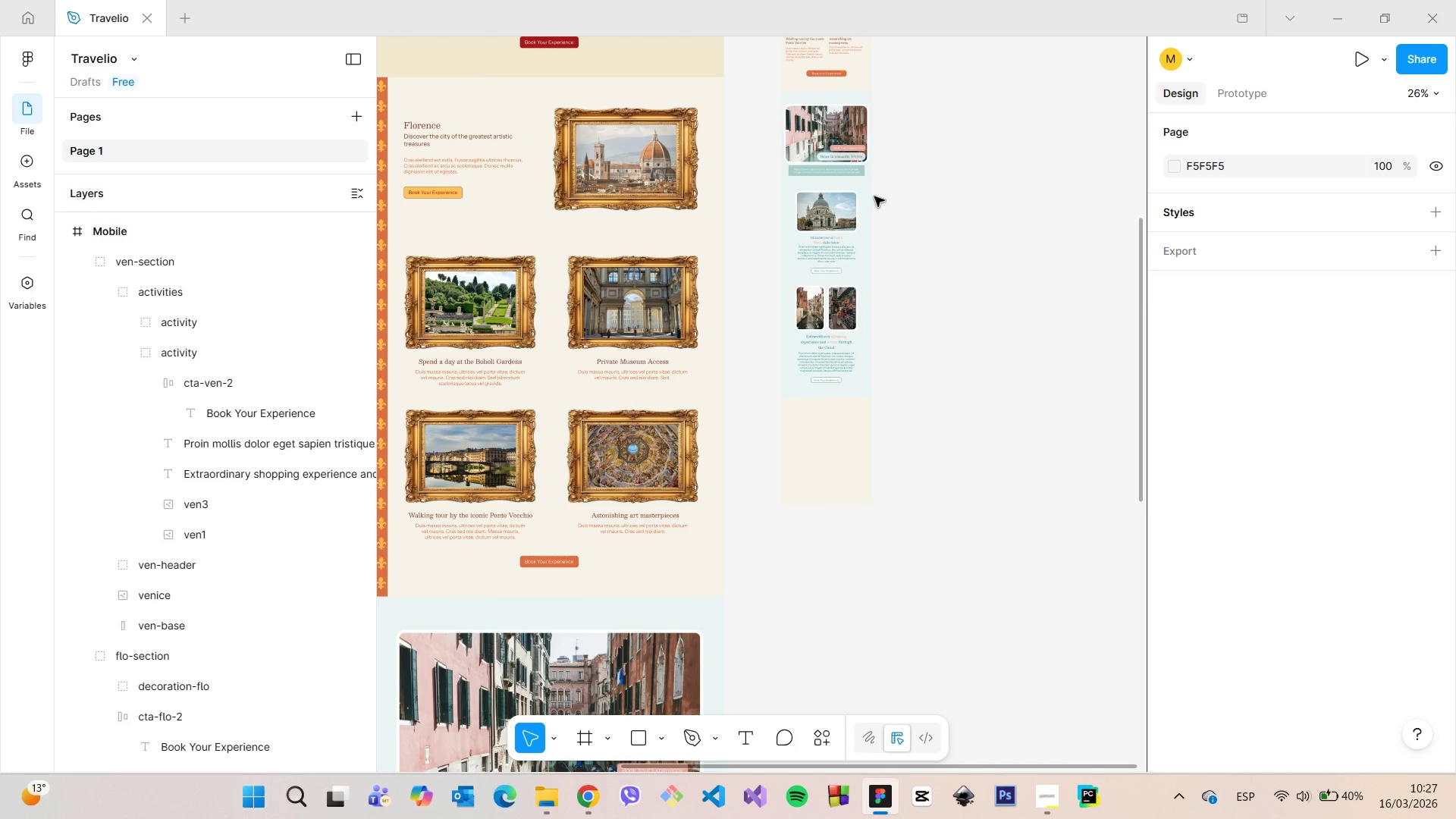 
scroll: coordinate [861, 192], scroll_direction: up, amount: 5.0
 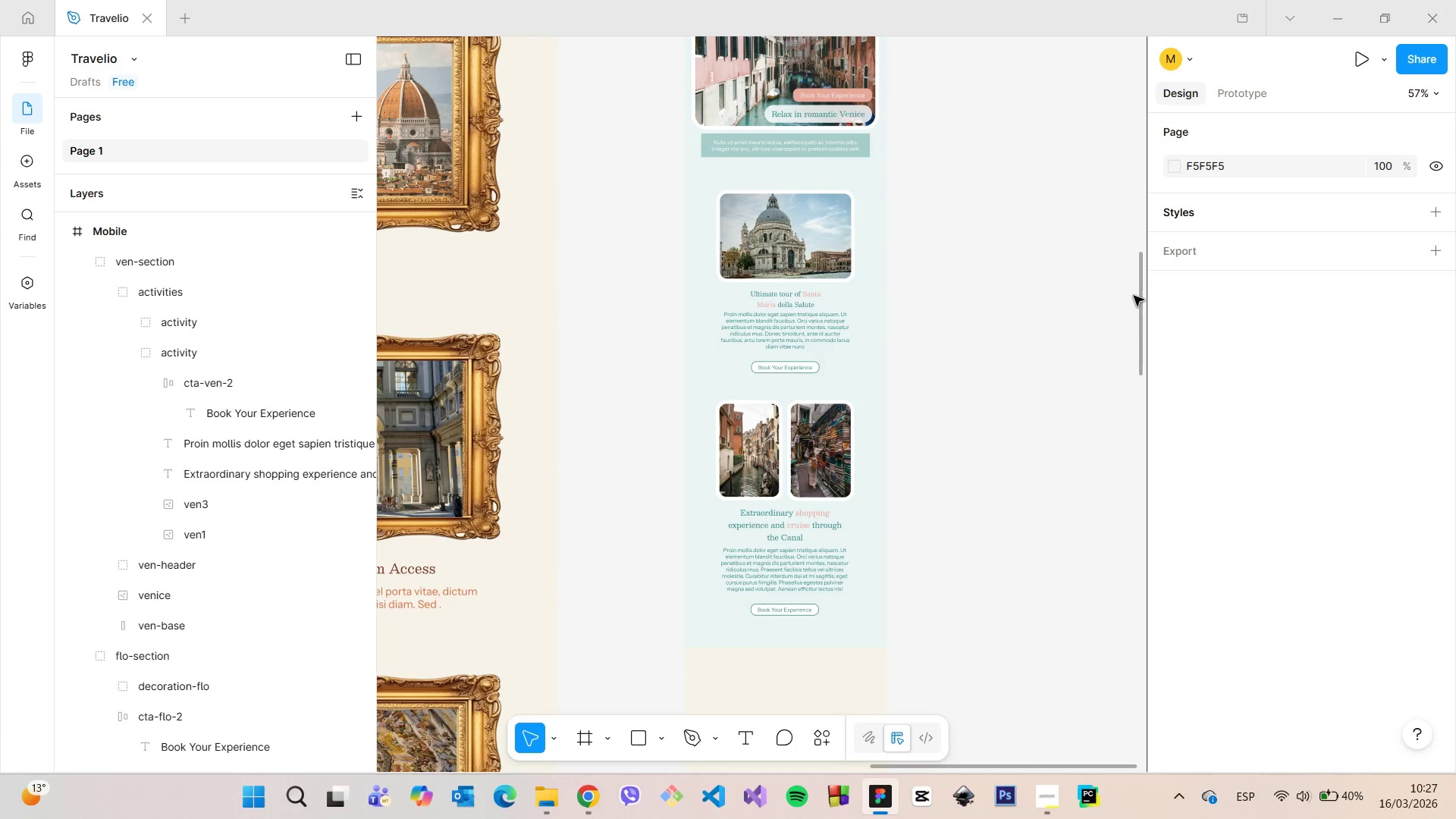 
left_click_drag(start_coordinate=[1140, 298], to_coordinate=[1087, 67])
 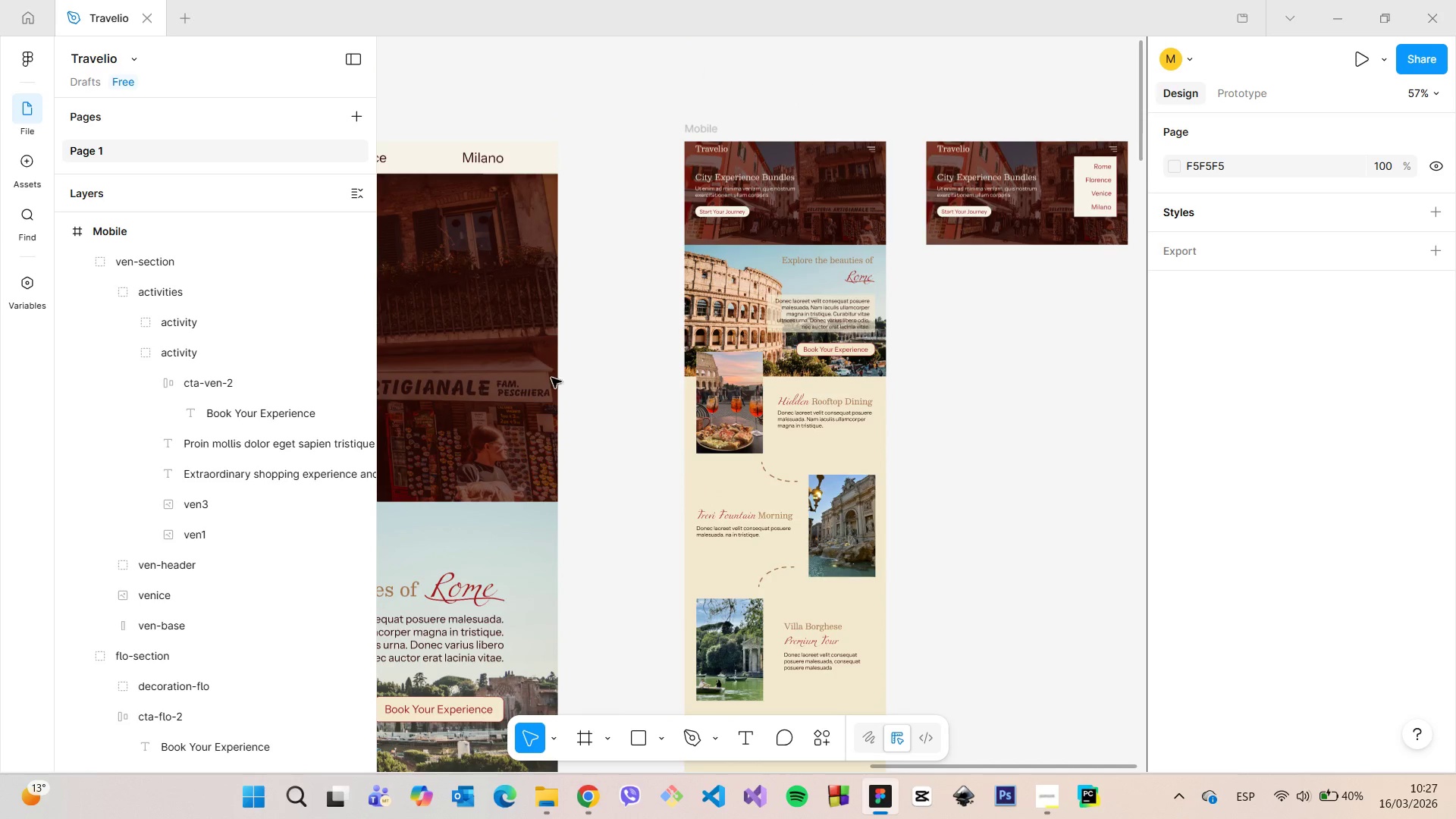 
scroll: coordinate [127, 360], scroll_direction: up, amount: 2.0
 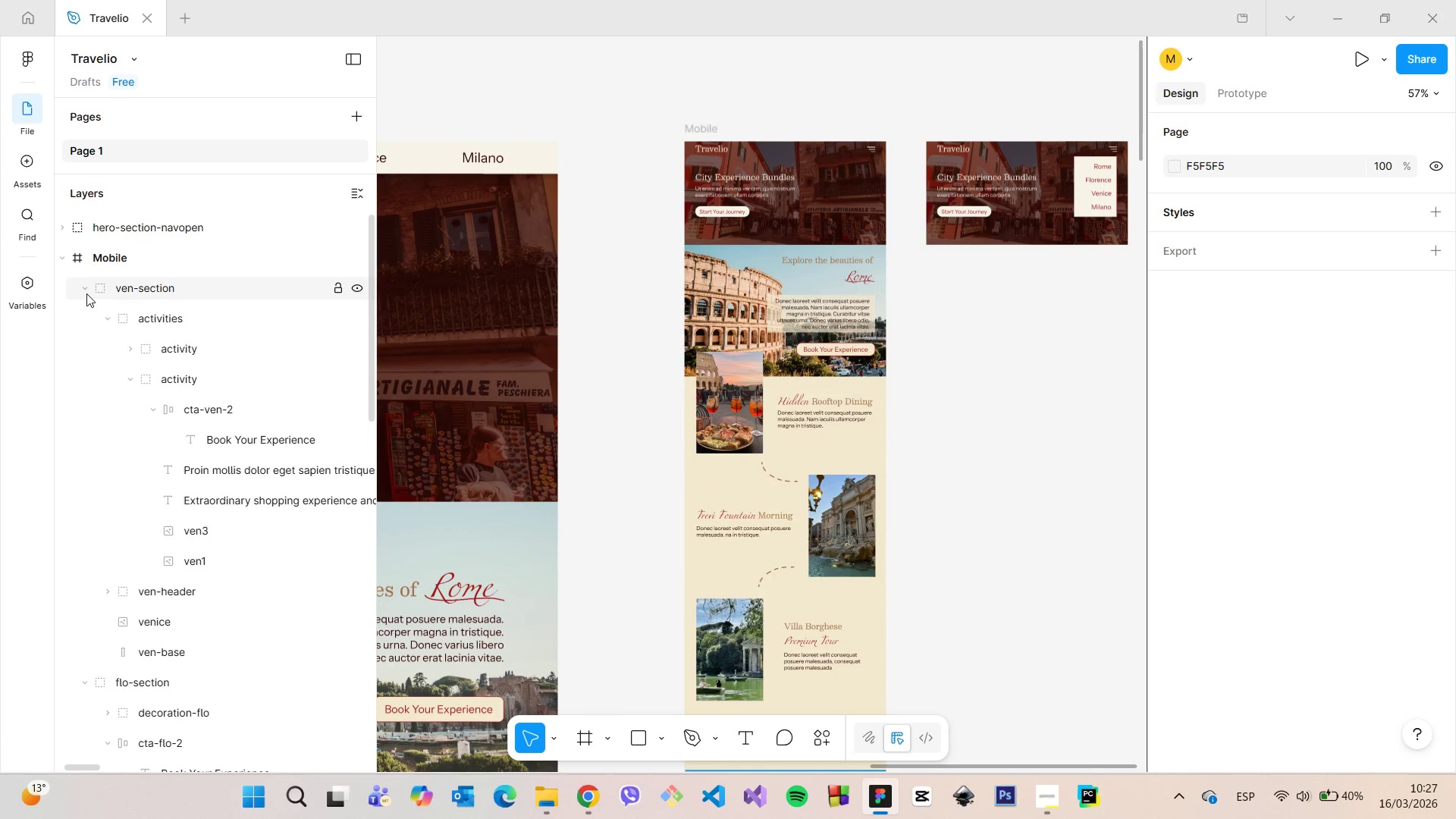 
left_click([86, 293])
 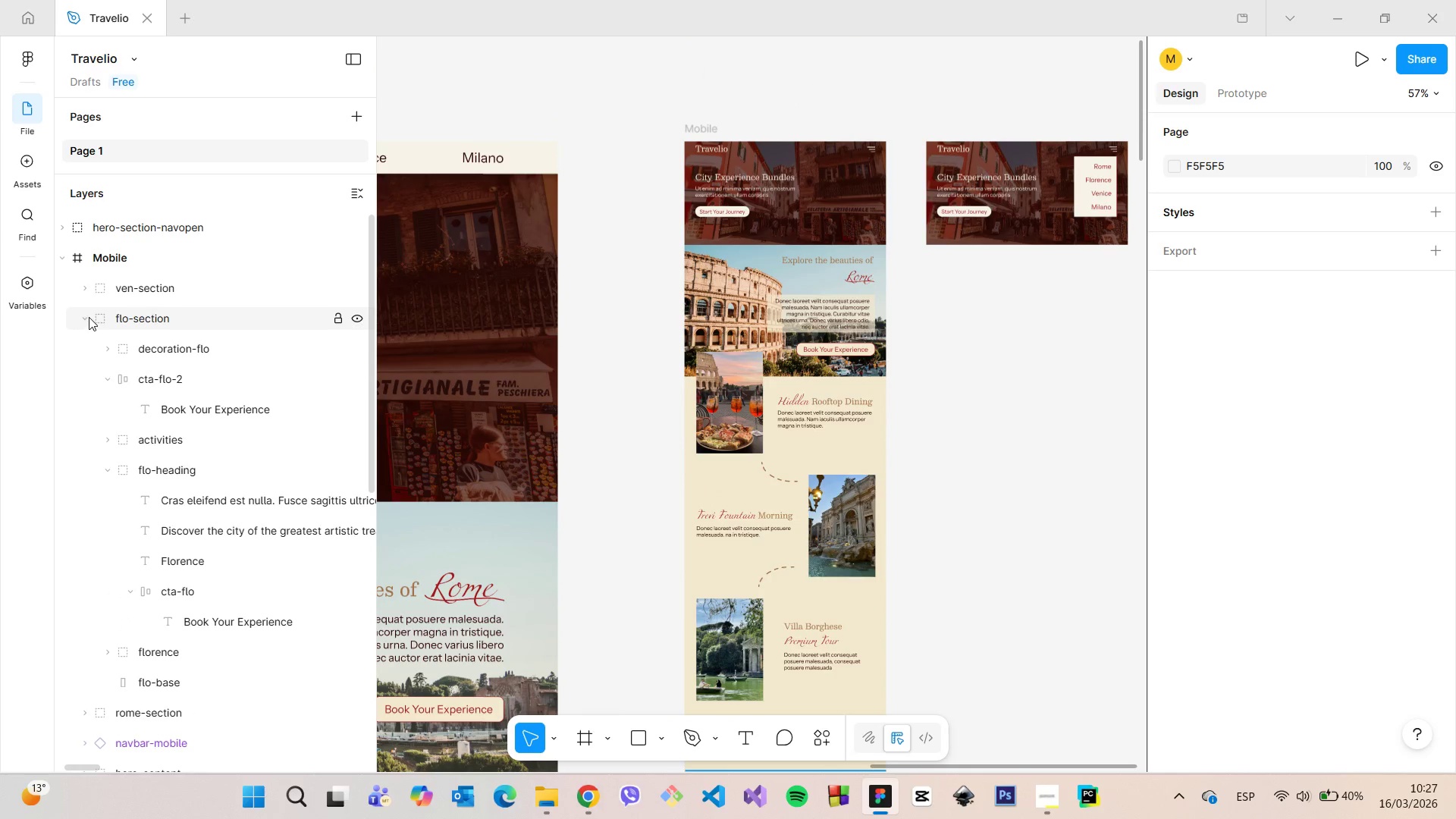 
left_click([84, 313])
 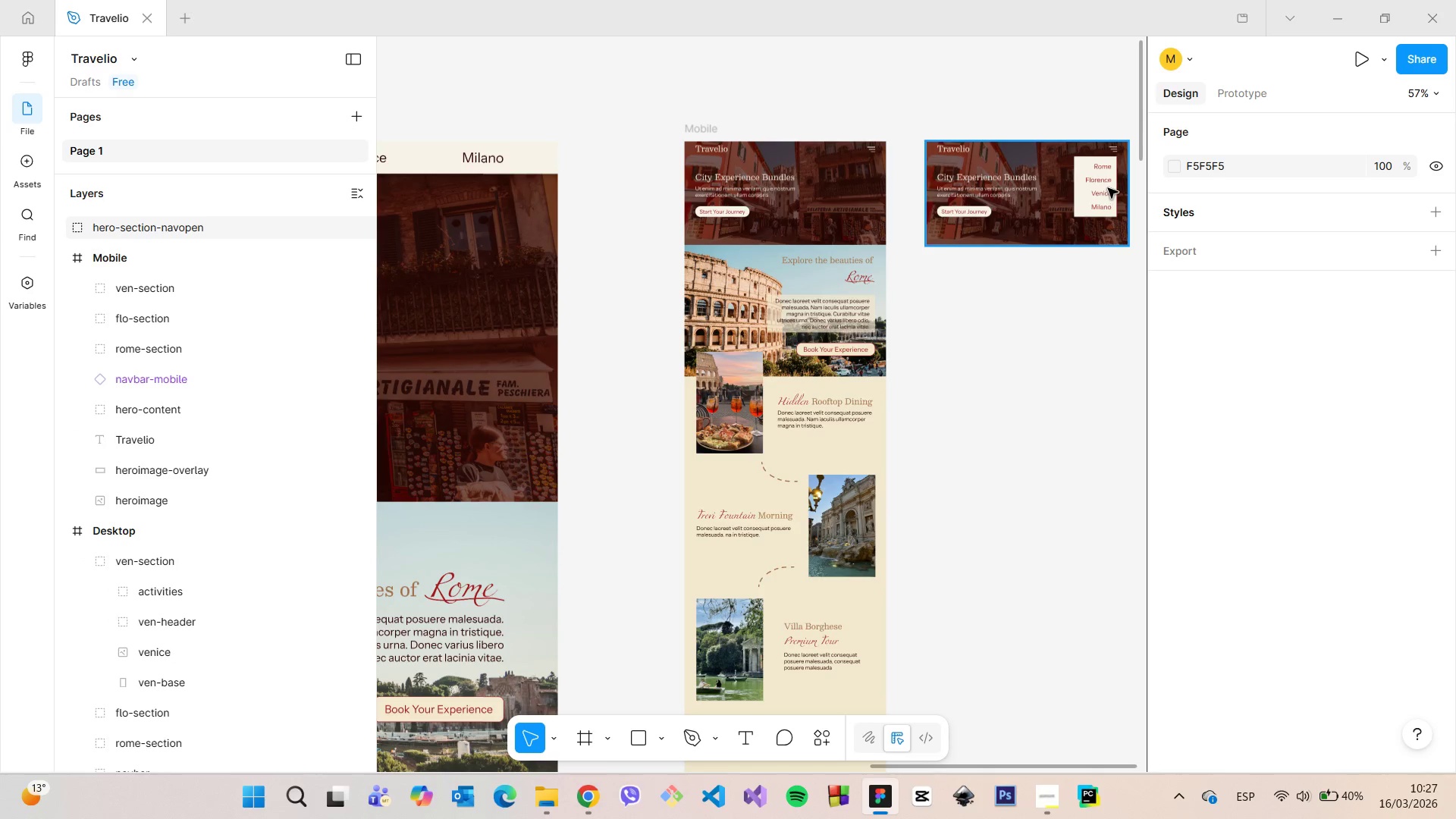 
wait(7.45)
 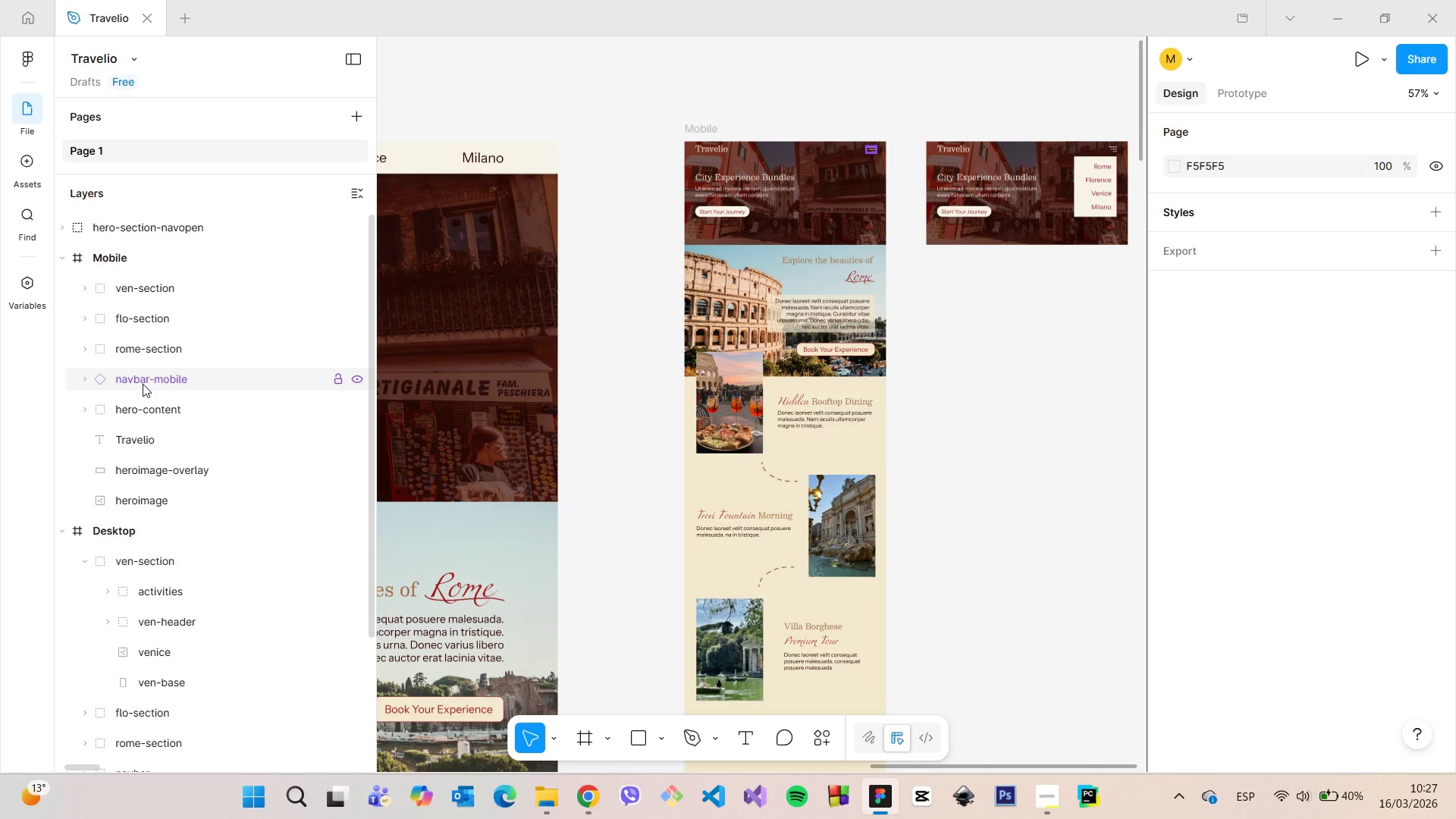 
left_click([1355, 52])
 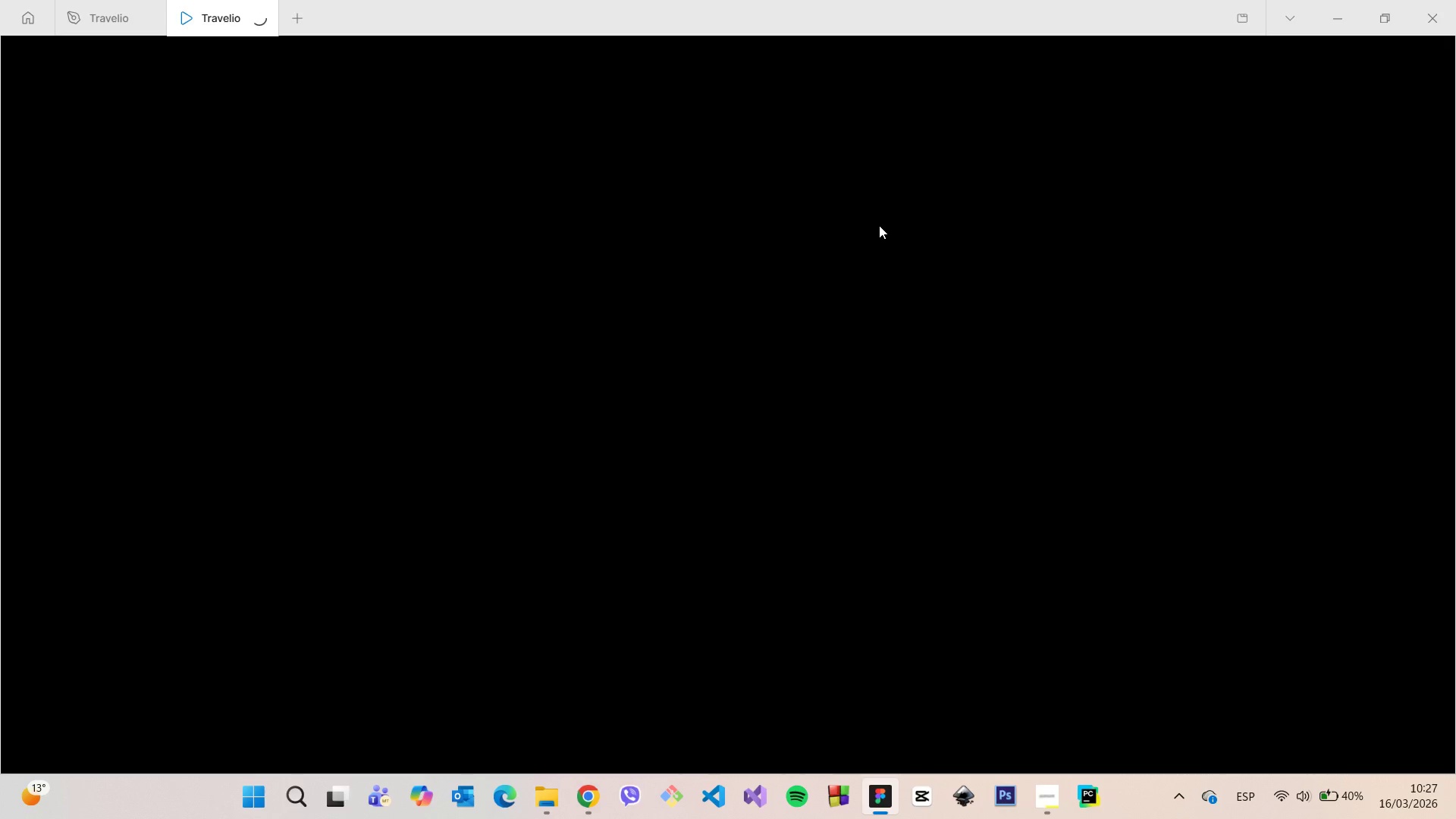 
left_click([1057, 792])